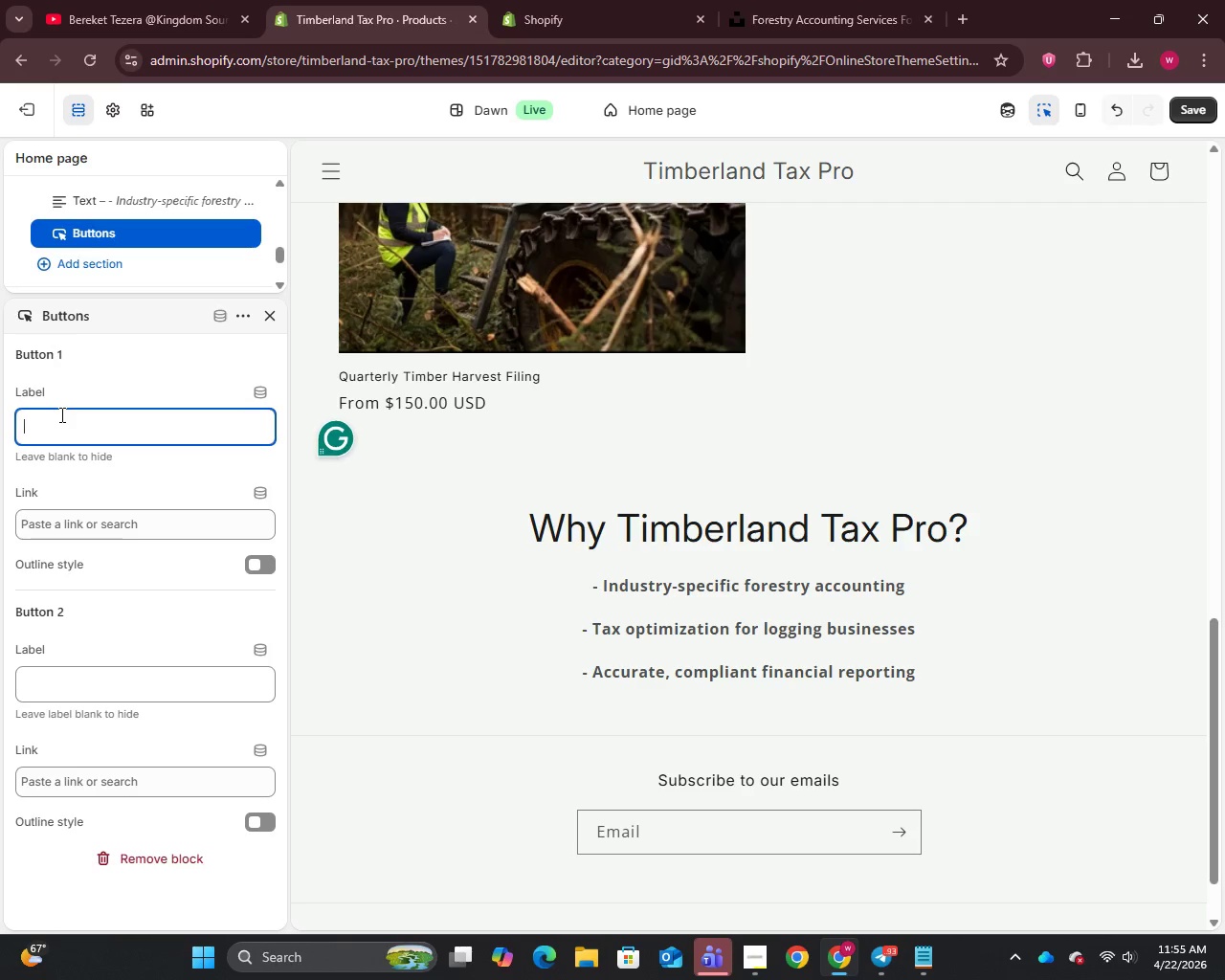 
scroll: coordinate [633, 380], scroll_direction: up, amount: 11.0
 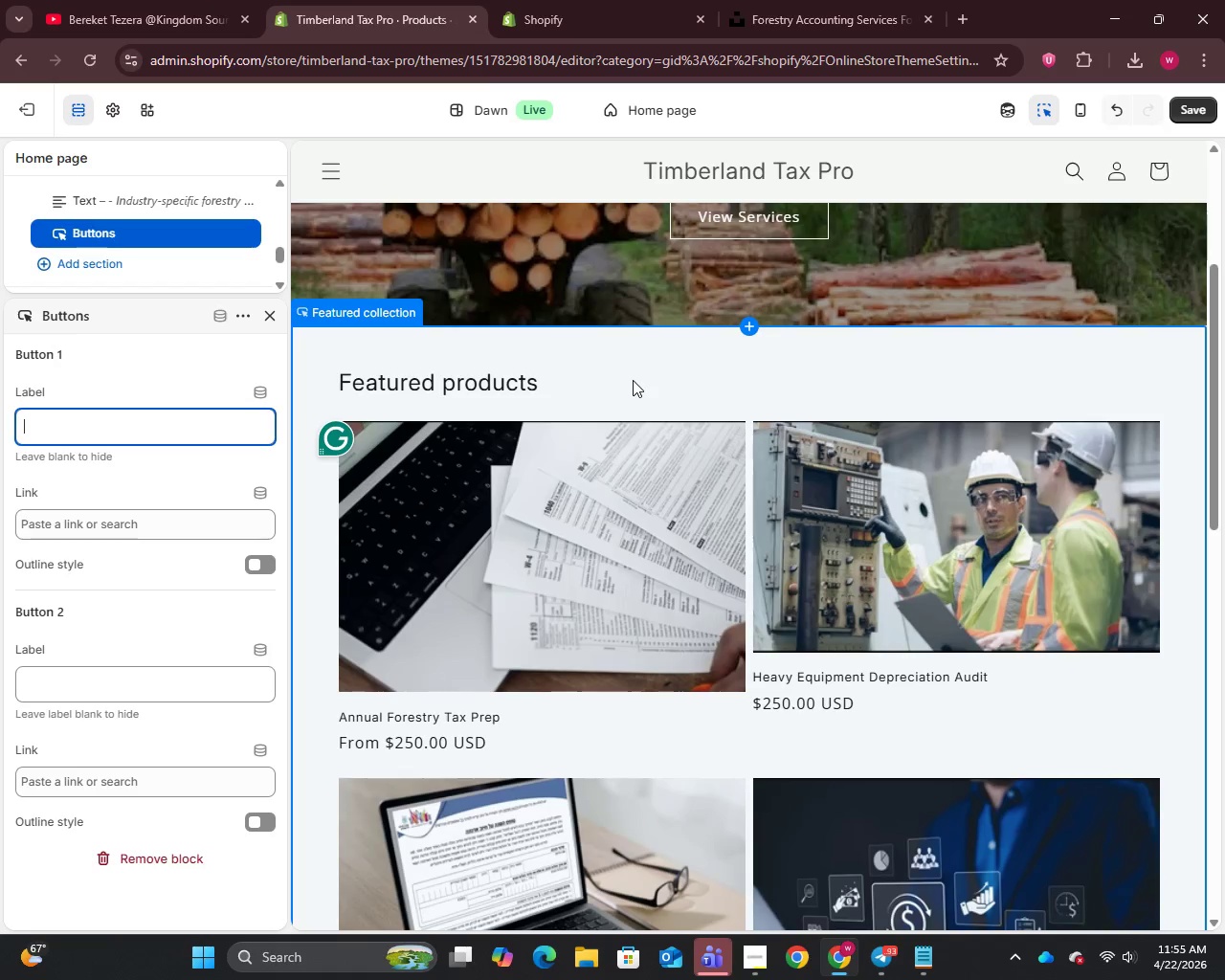 
scroll: coordinate [633, 380], scroll_direction: down, amount: 15.0
 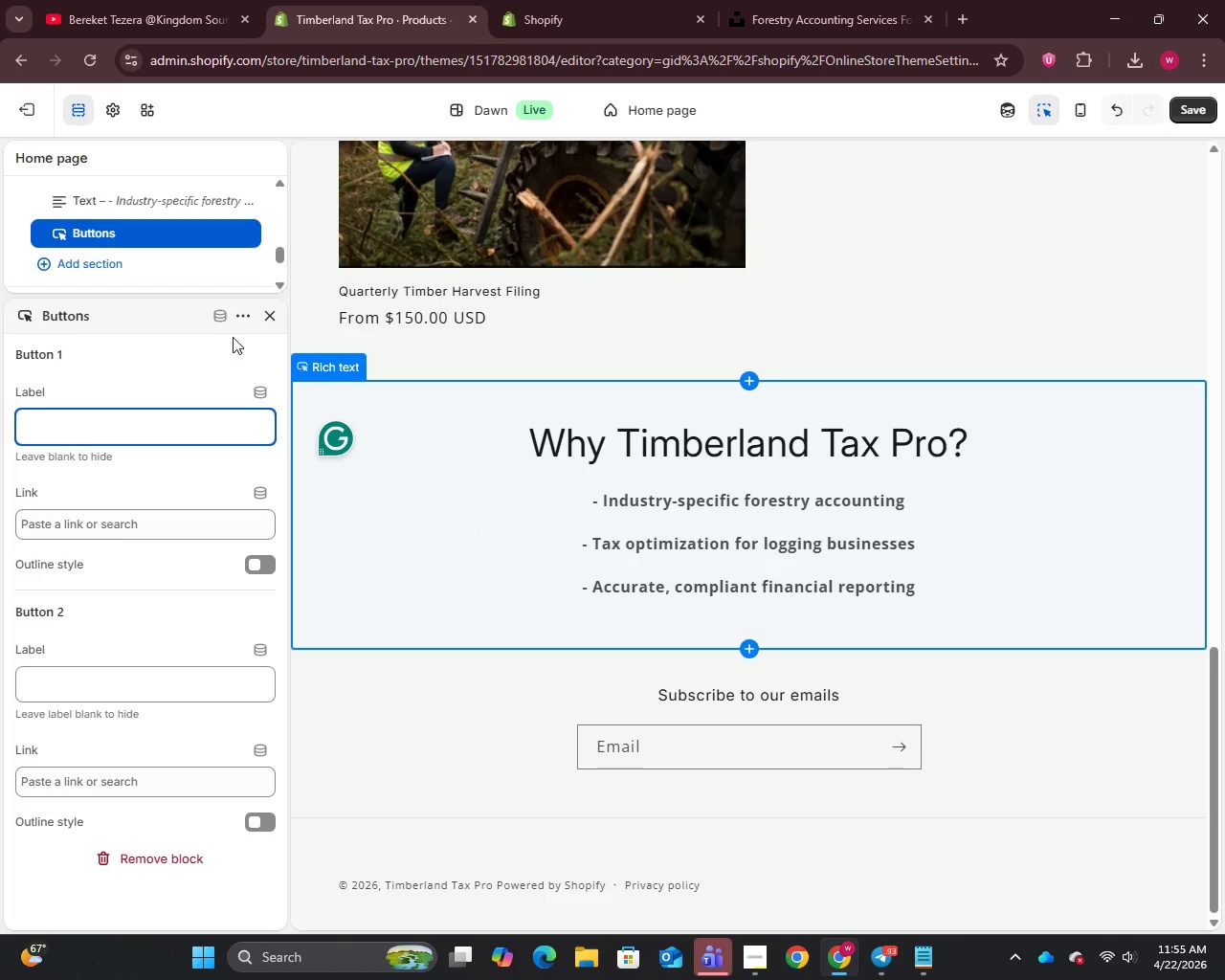 
wait(6.45)
 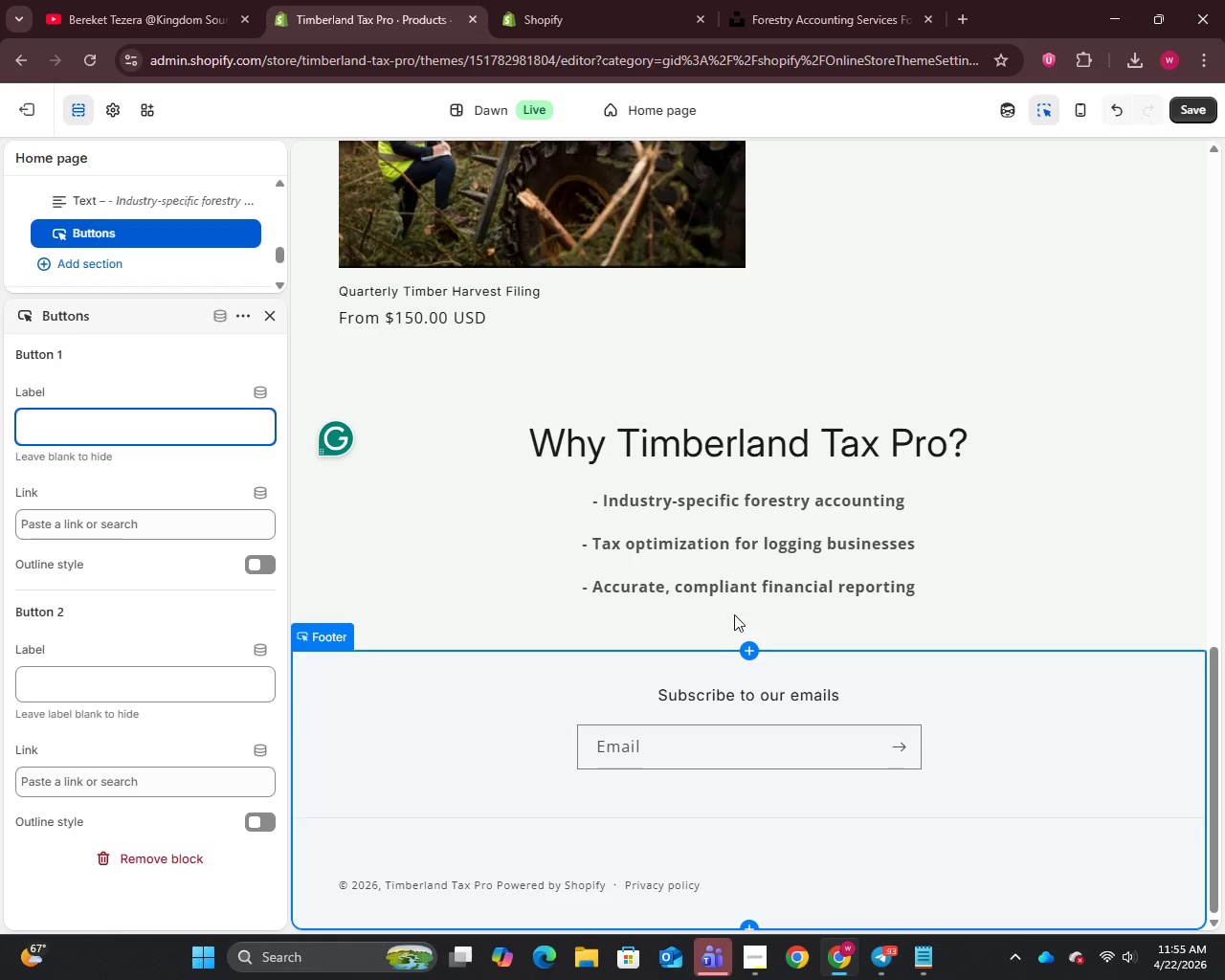 
key(V)
 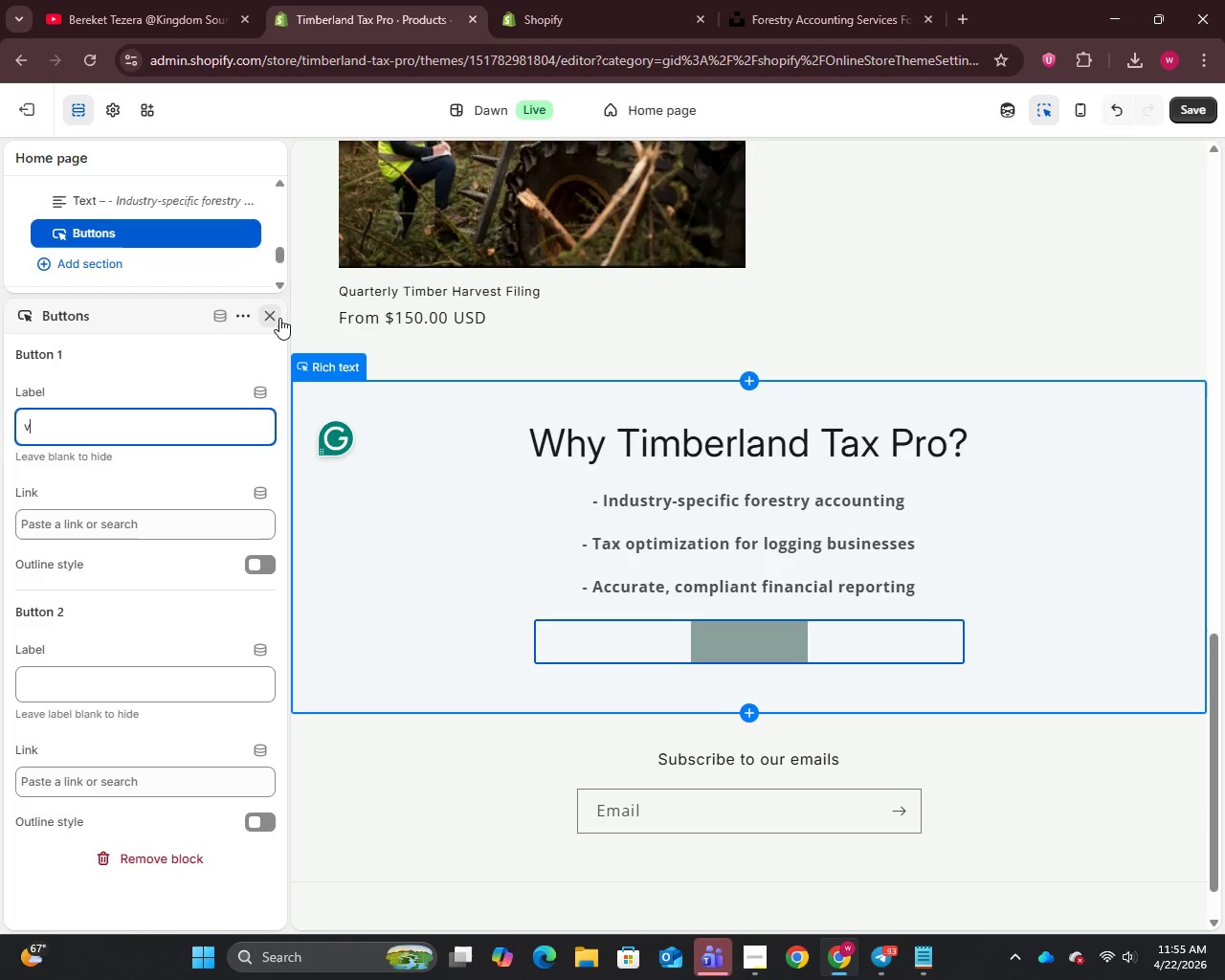 
type(iew Servi)
 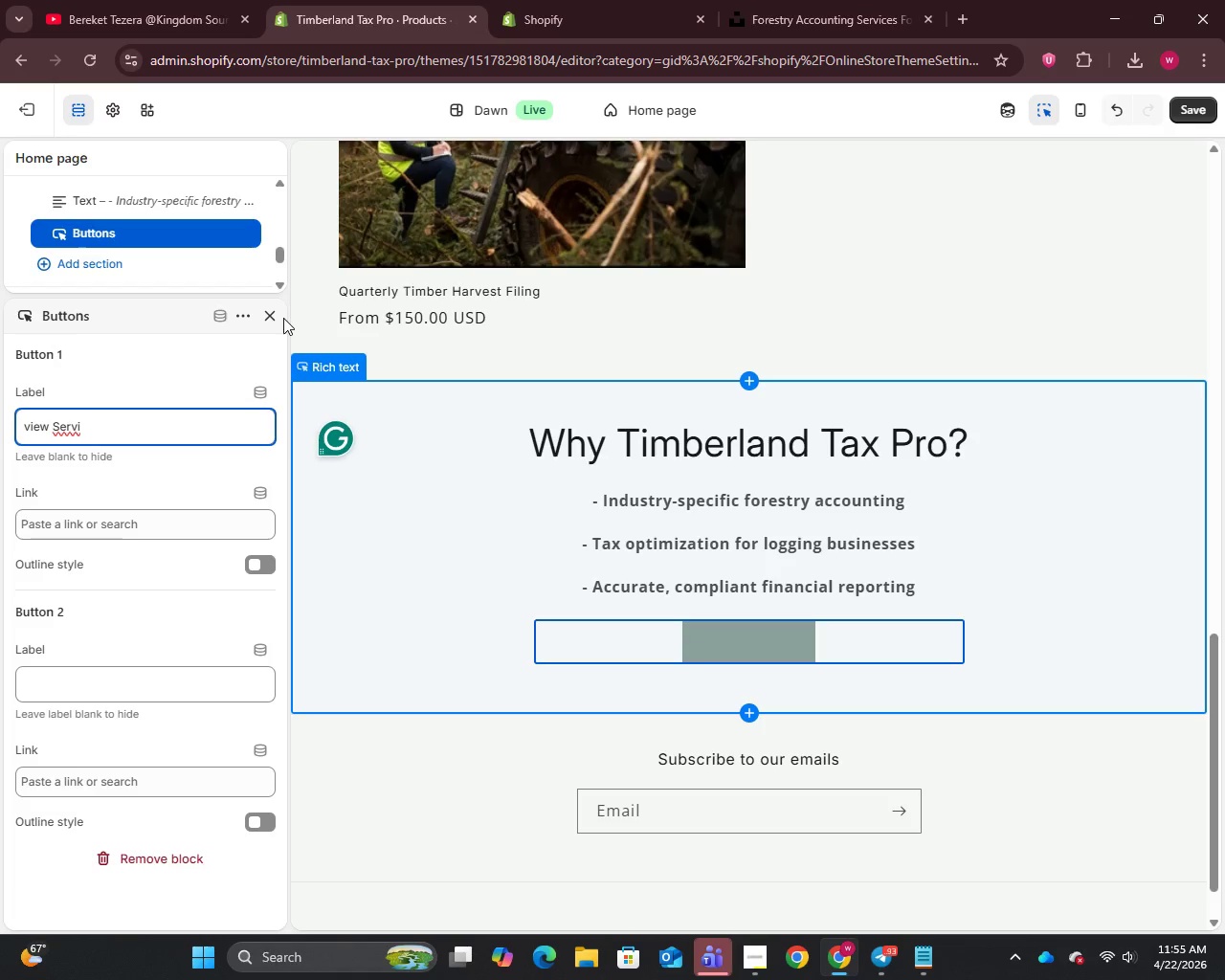 
type(ces)
 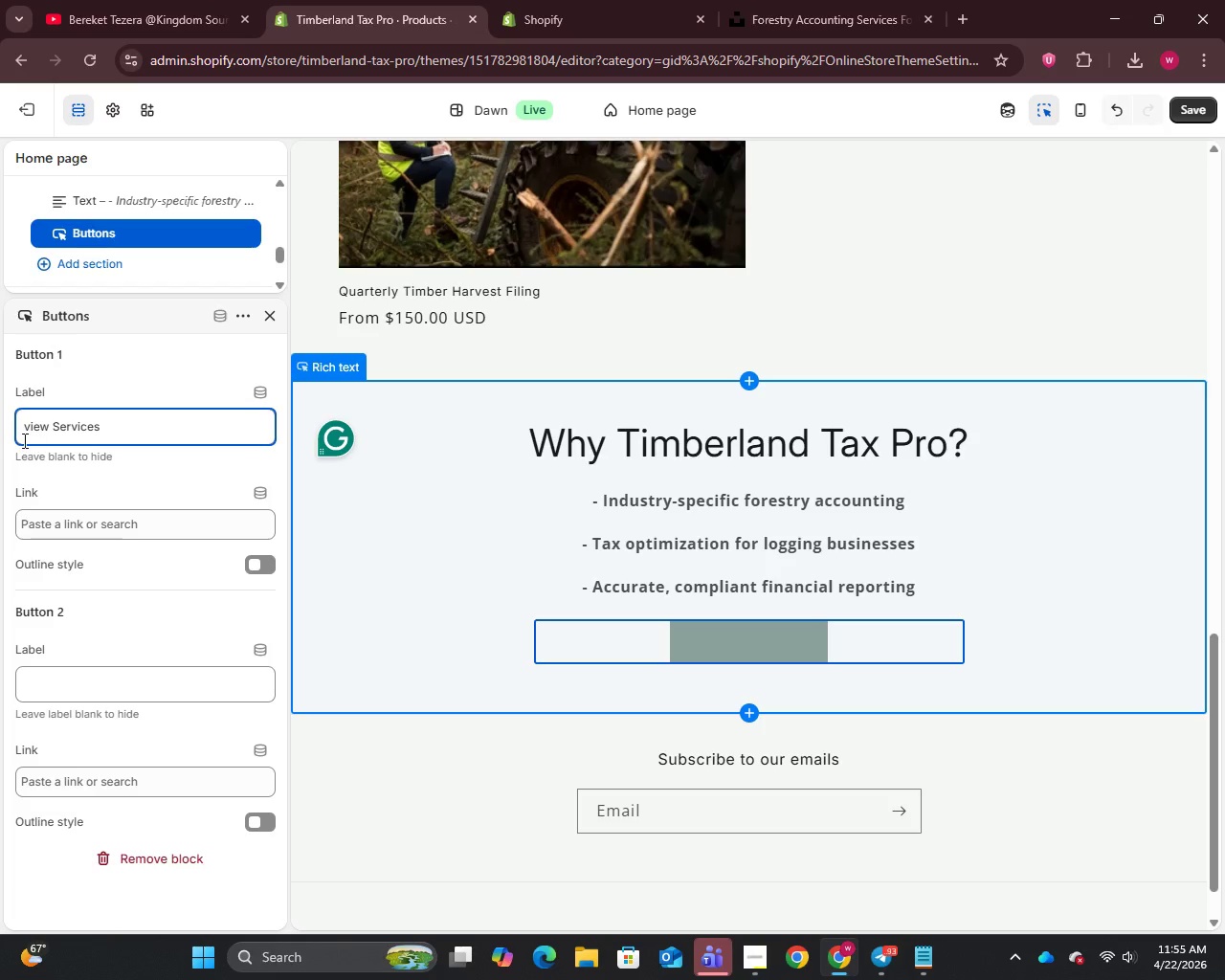 
left_click([32, 433])
 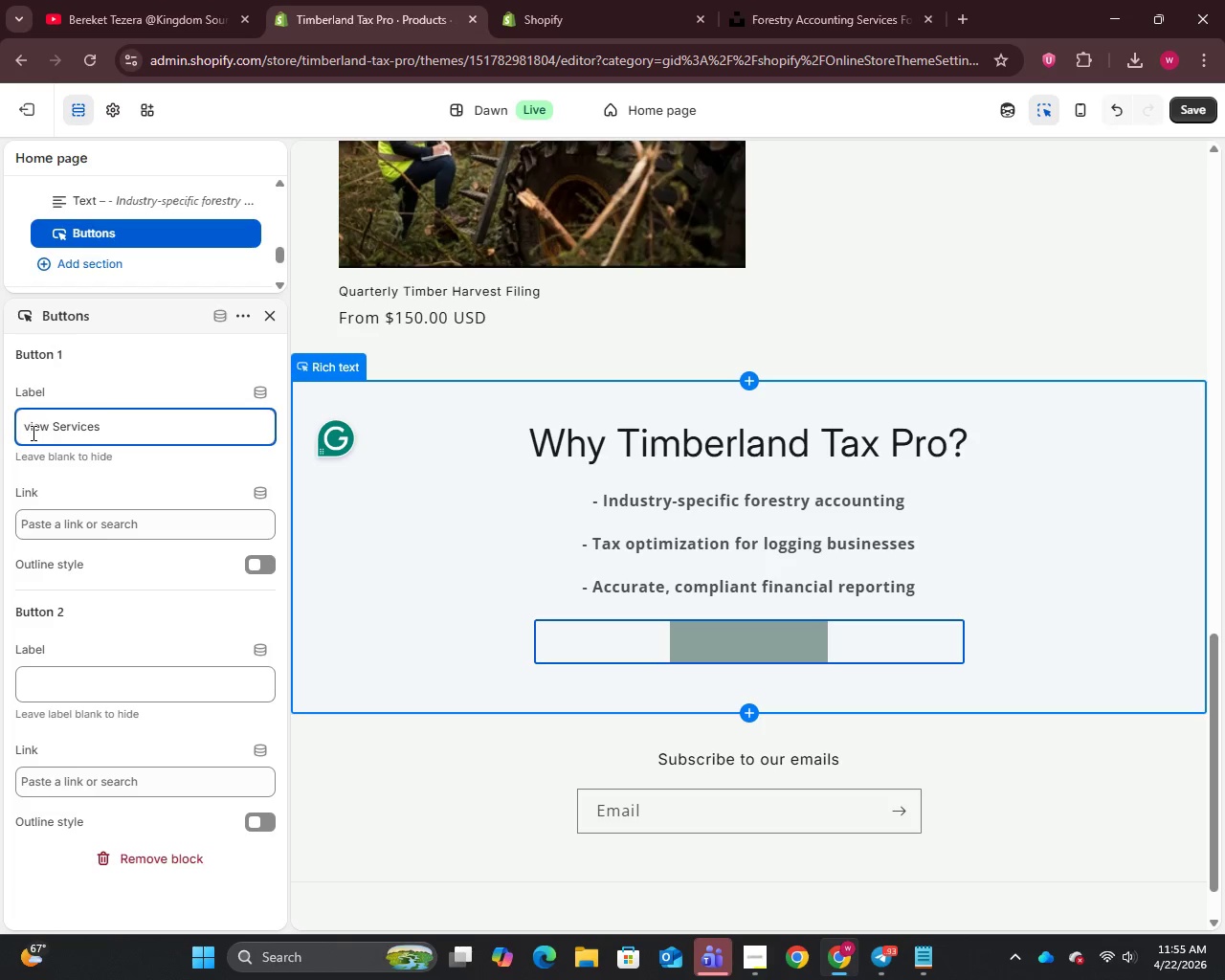 
key(Backspace)
 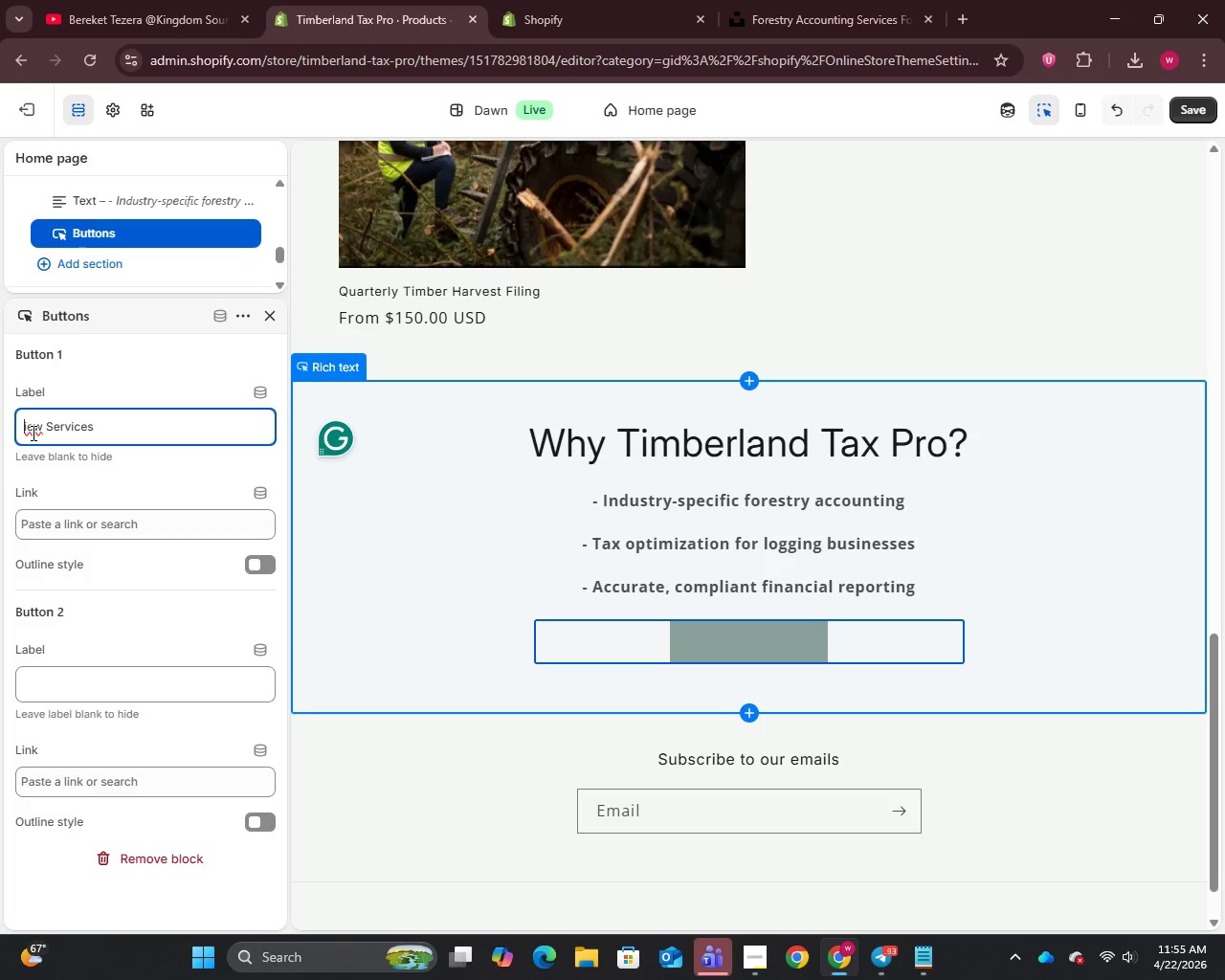 
key(CapsLock)
 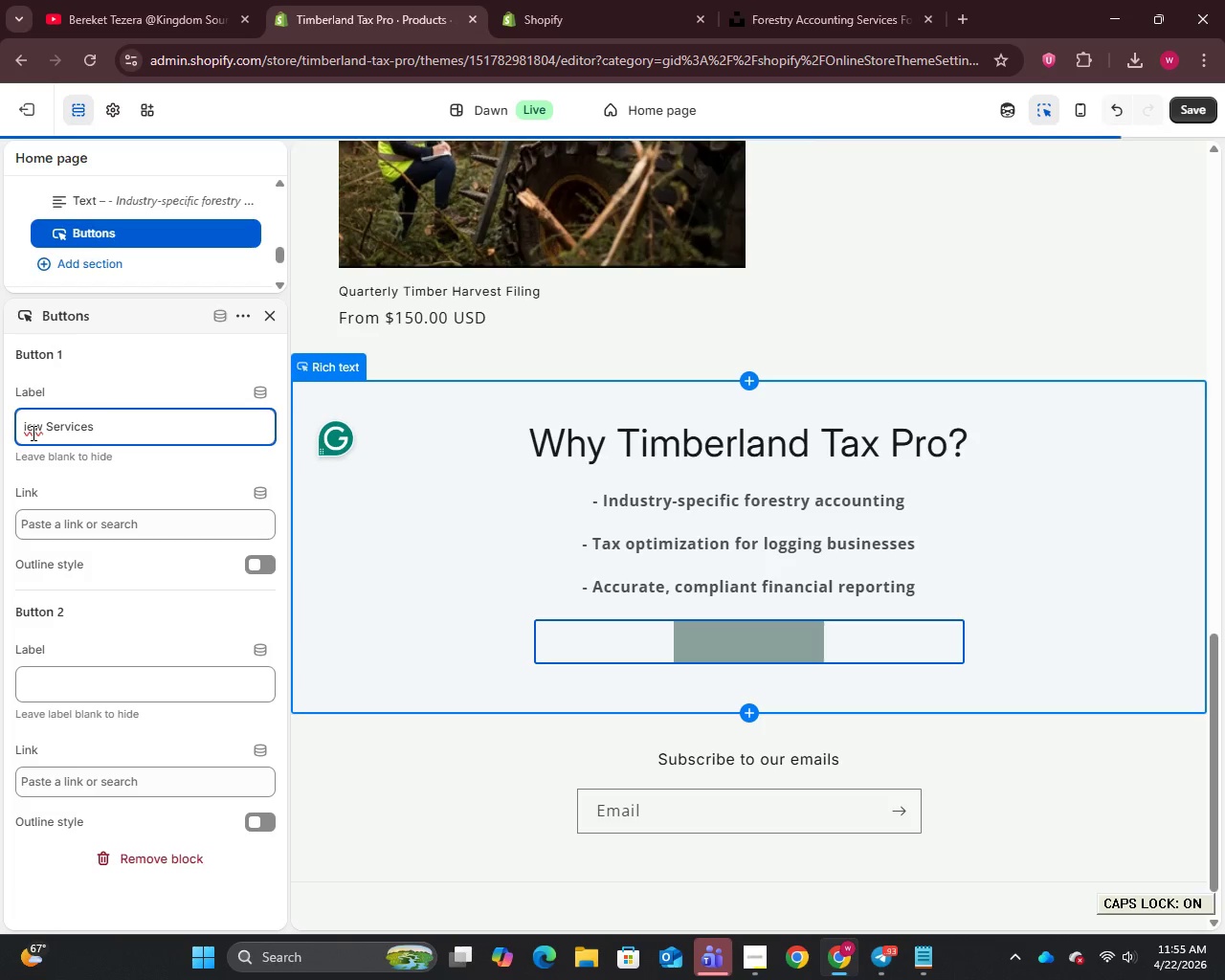 
key(V)
 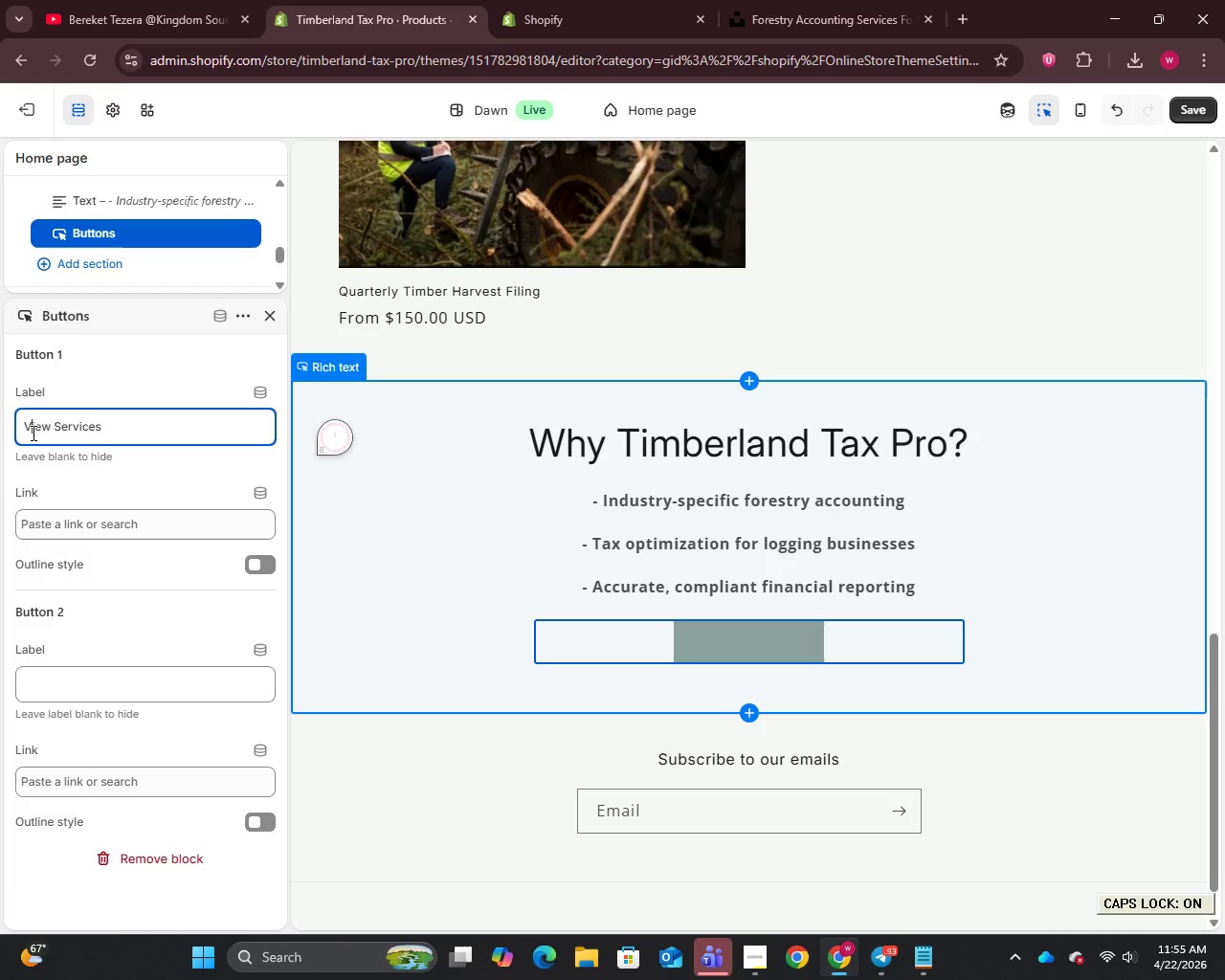 
key(CapsLock)
 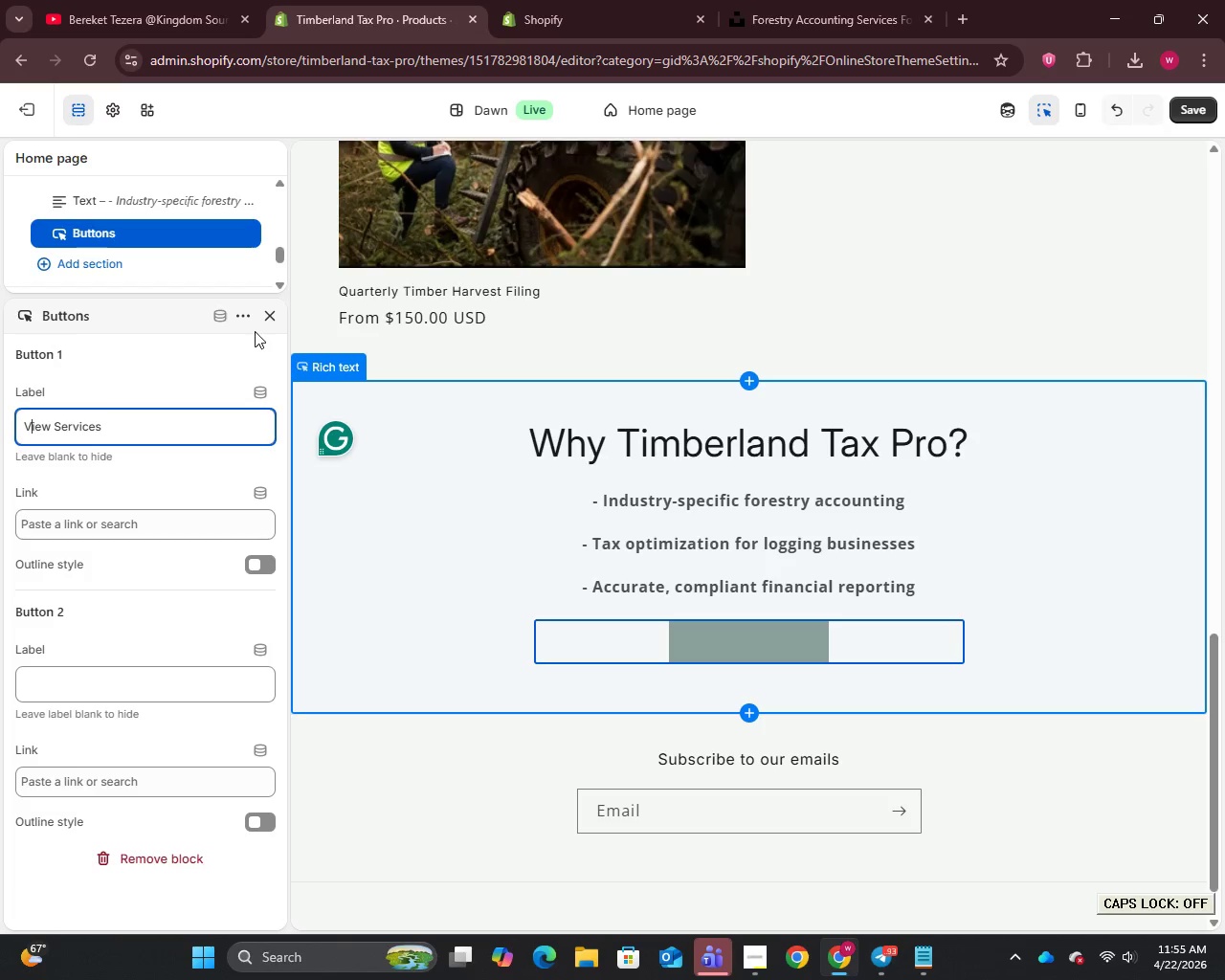 
left_click([262, 324])
 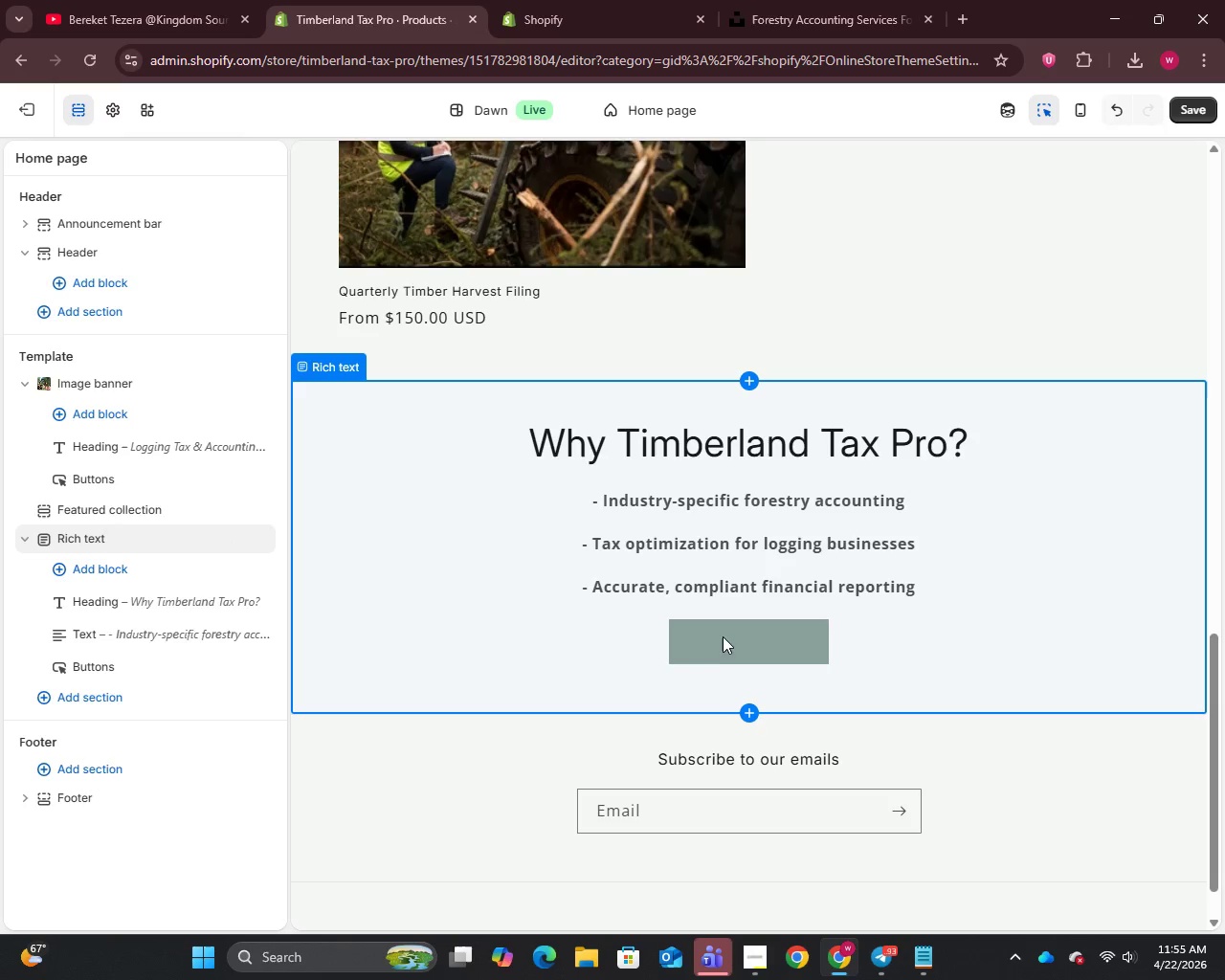 
left_click([482, 599])
 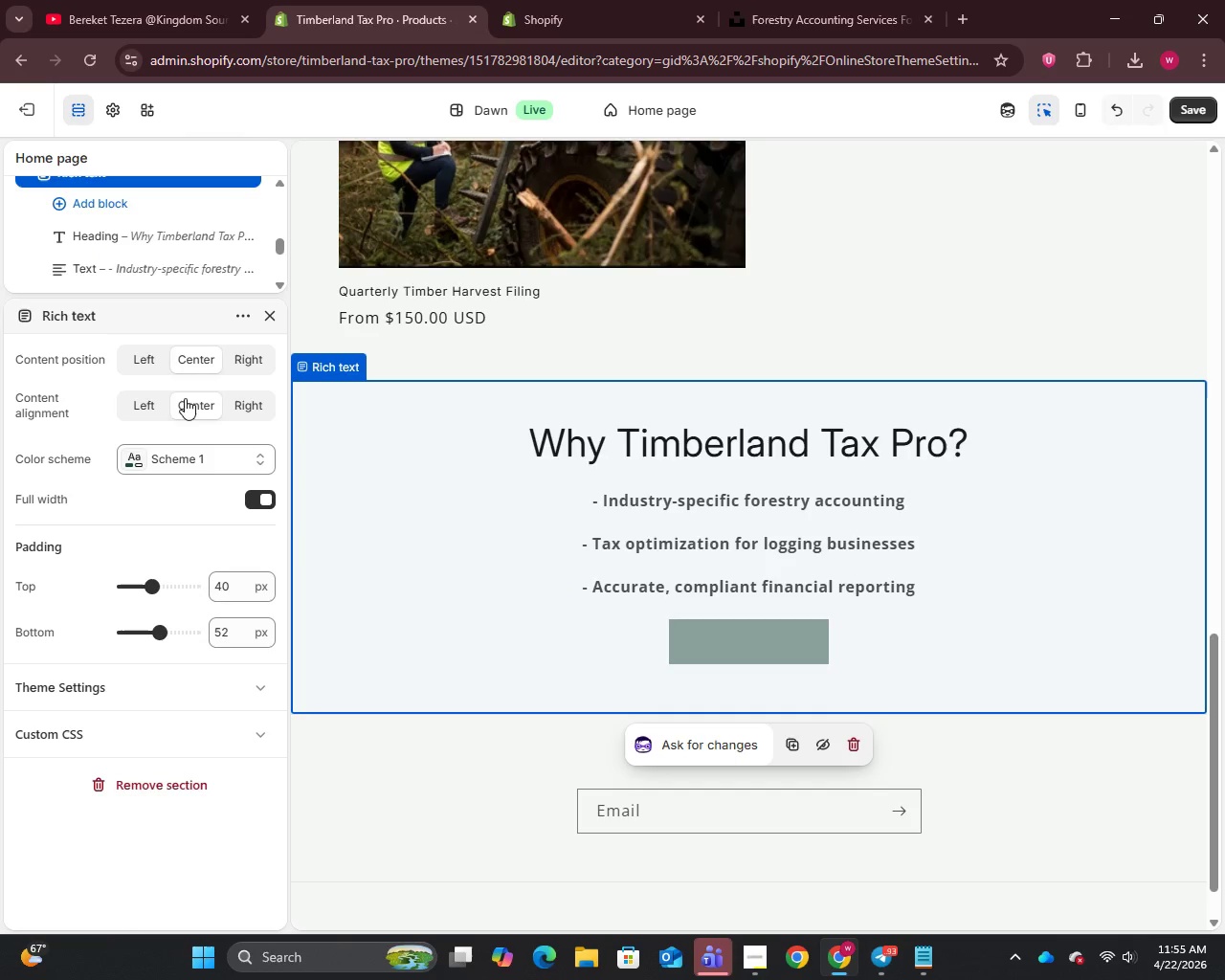 
left_click([129, 463])
 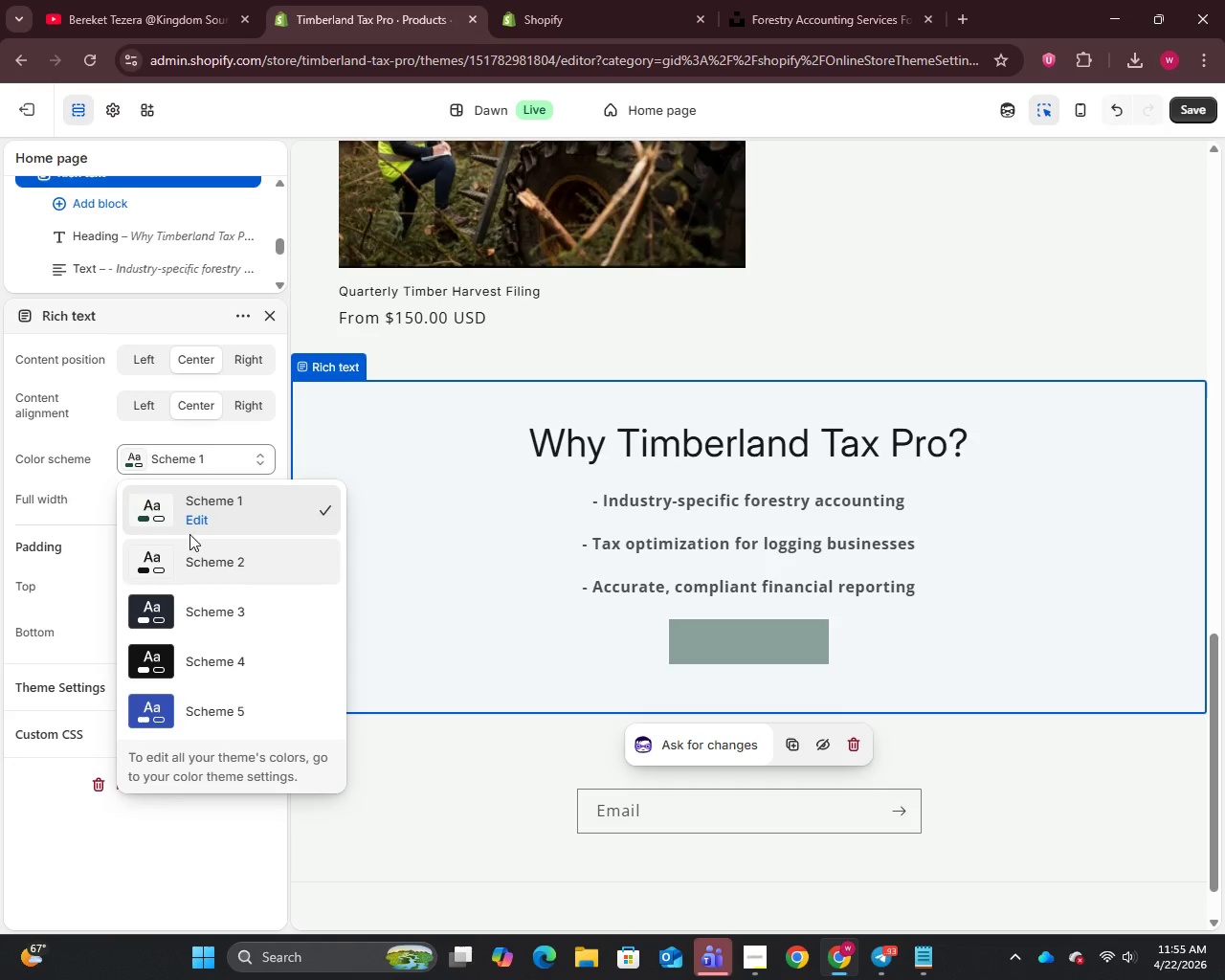 
left_click([195, 513])
 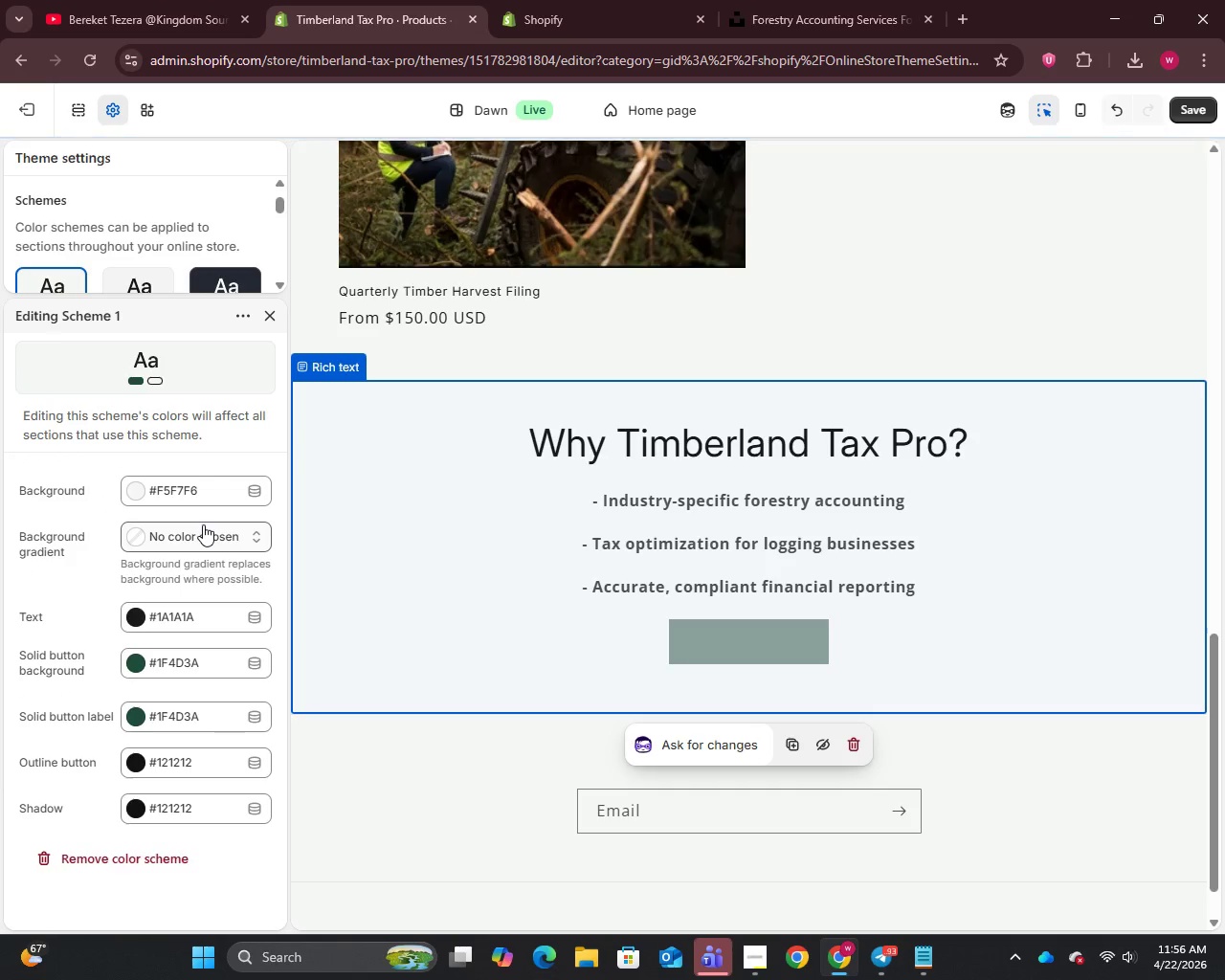 
scroll: coordinate [202, 527], scroll_direction: down, amount: 2.0
 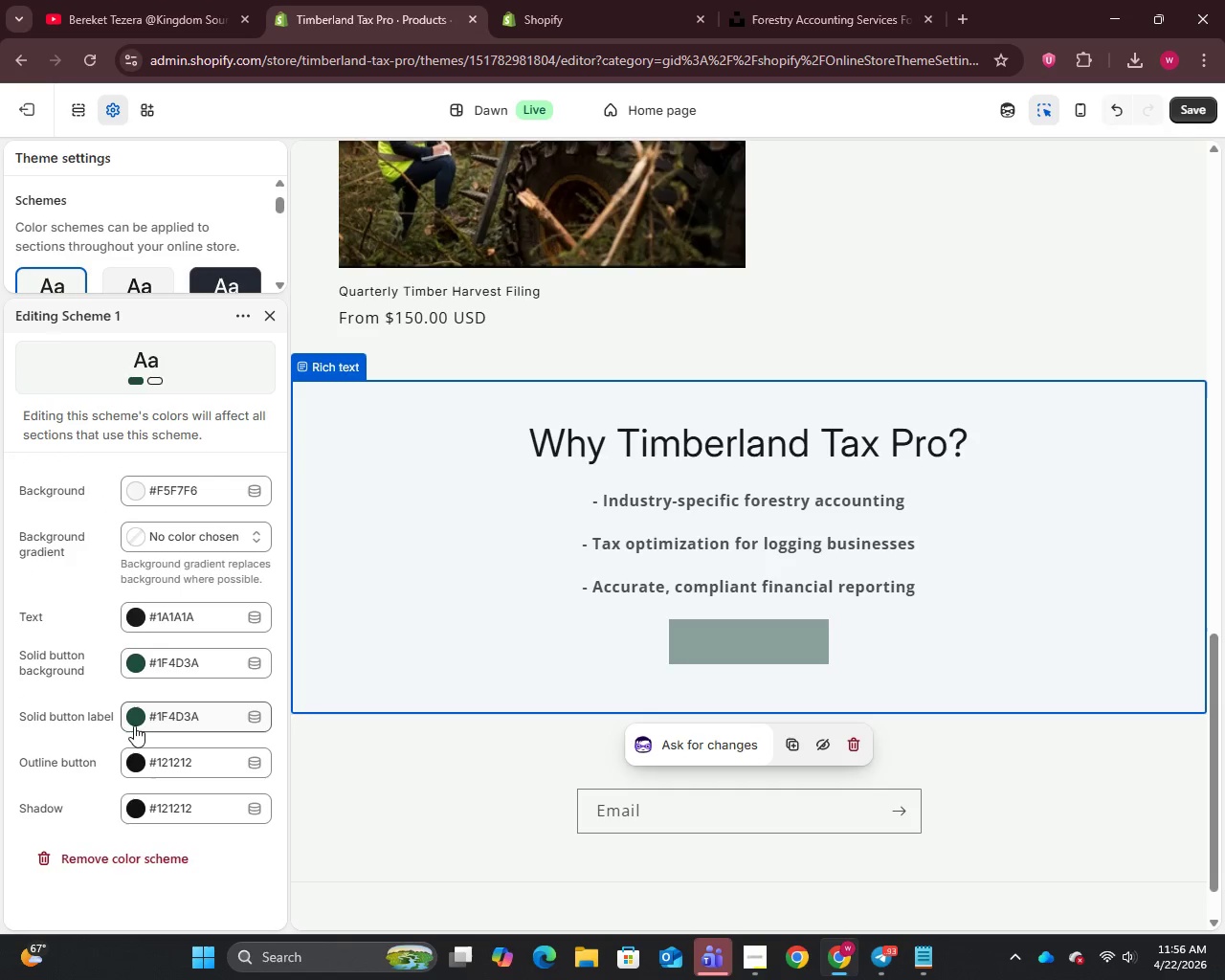 
left_click([135, 724])
 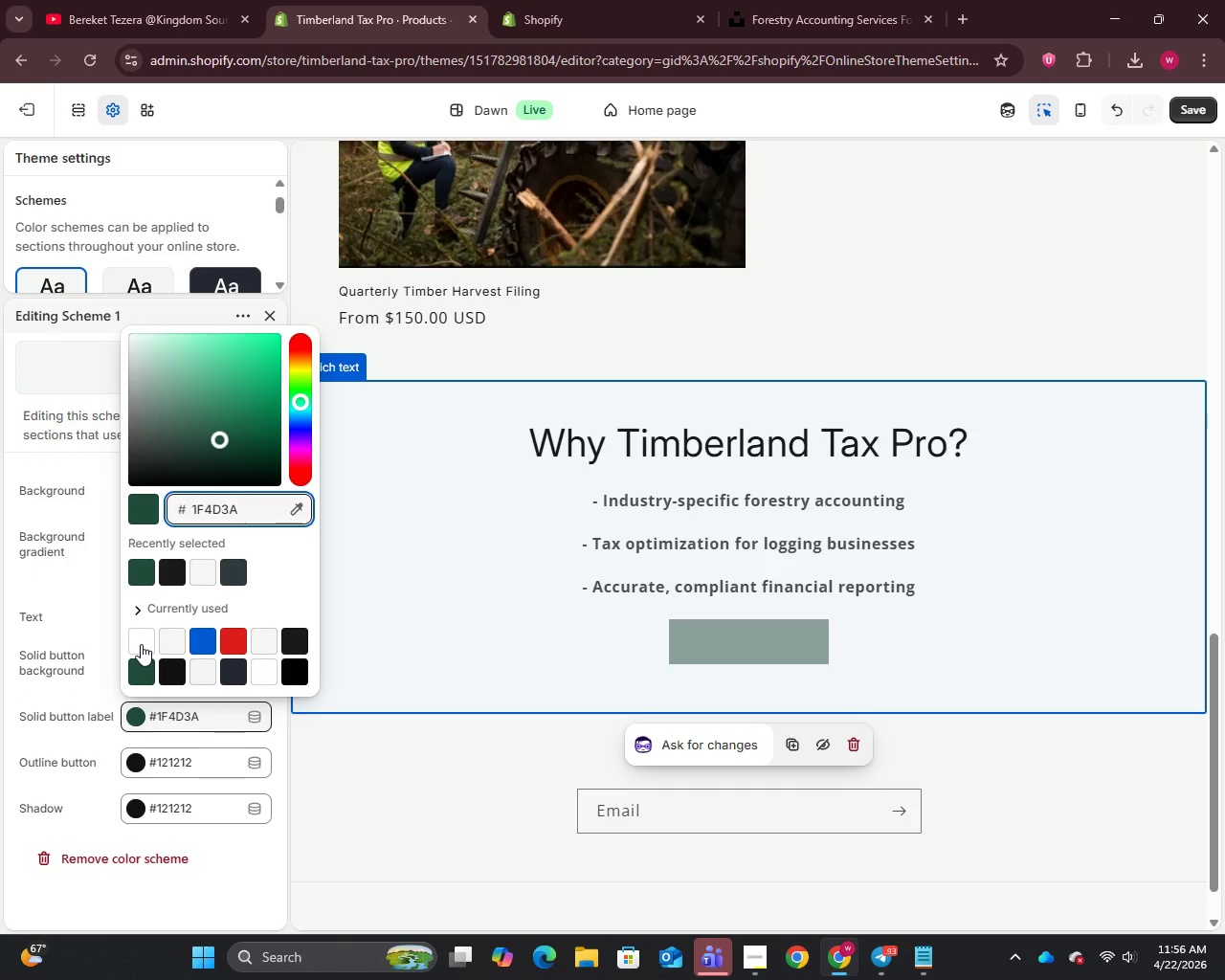 
left_click([163, 643])
 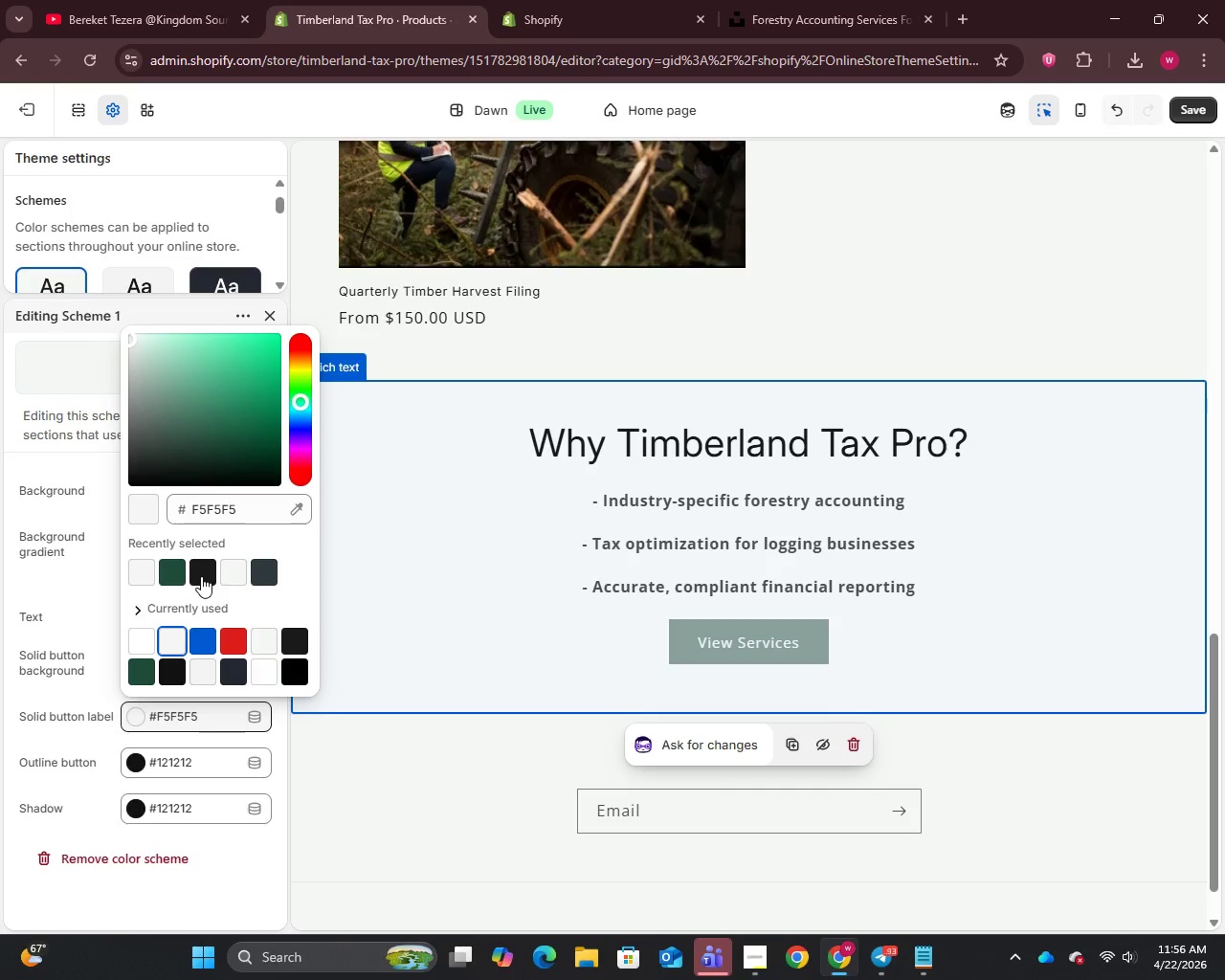 
left_click([201, 576])
 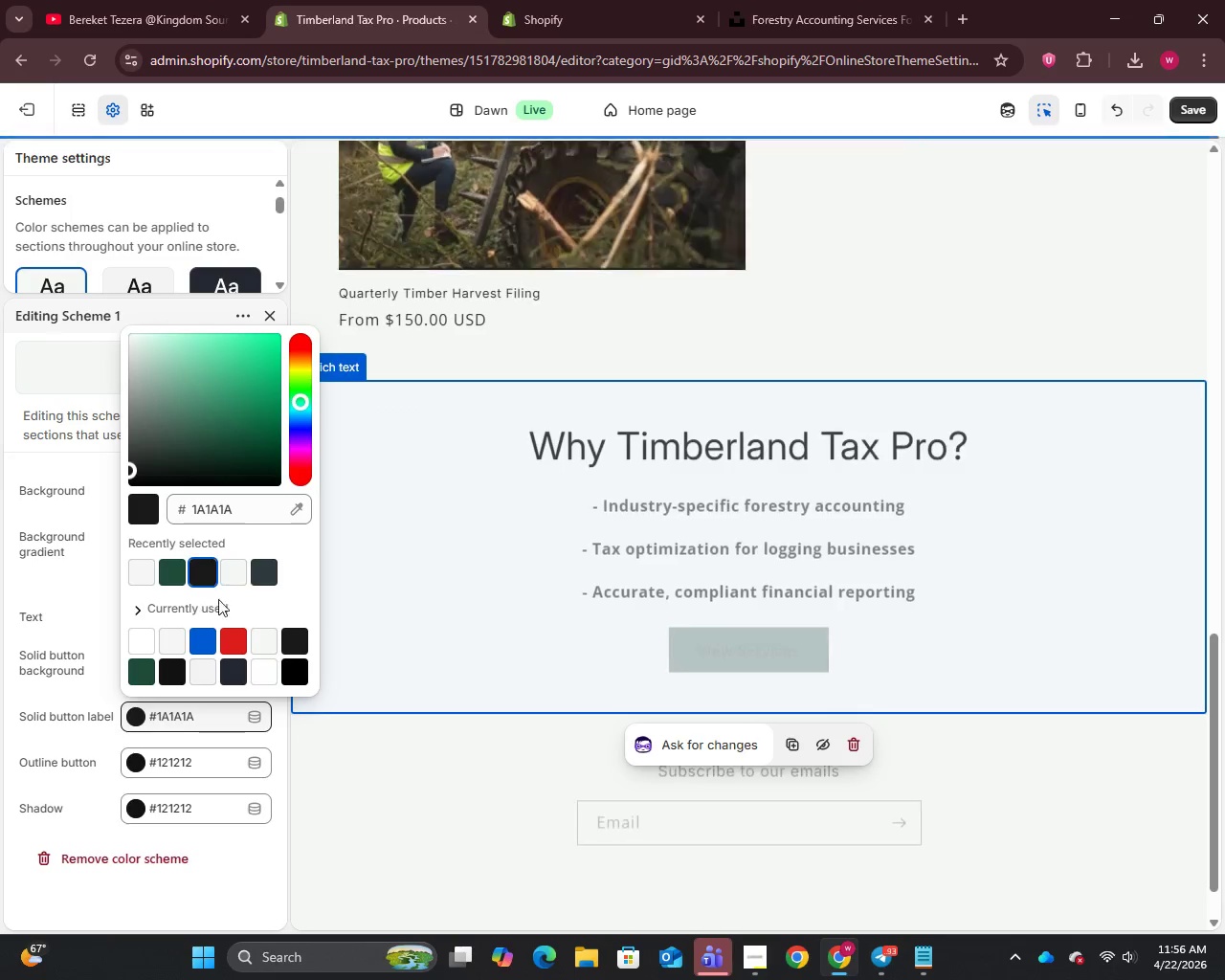 
left_click([308, 641])
 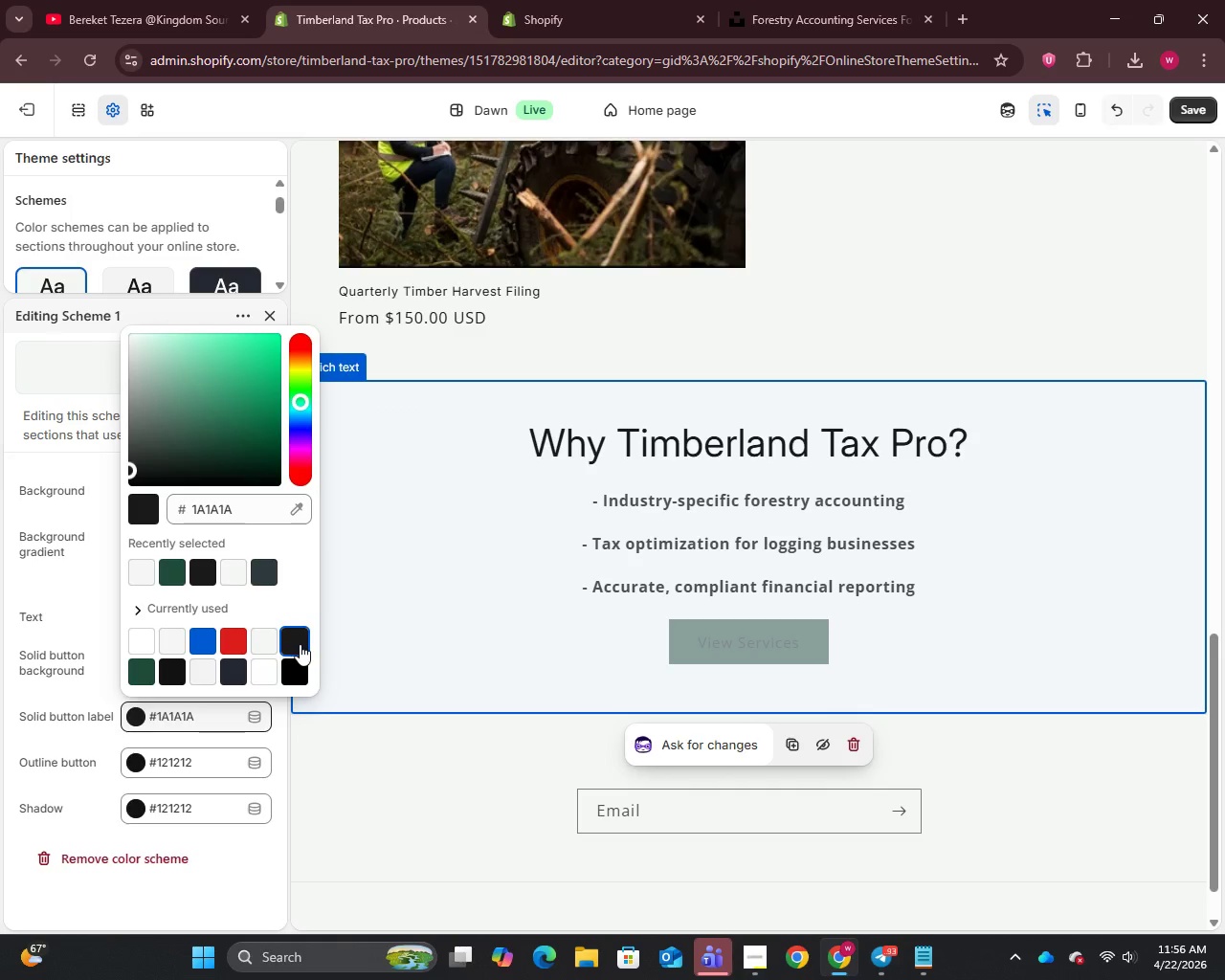 
left_click([297, 676])
 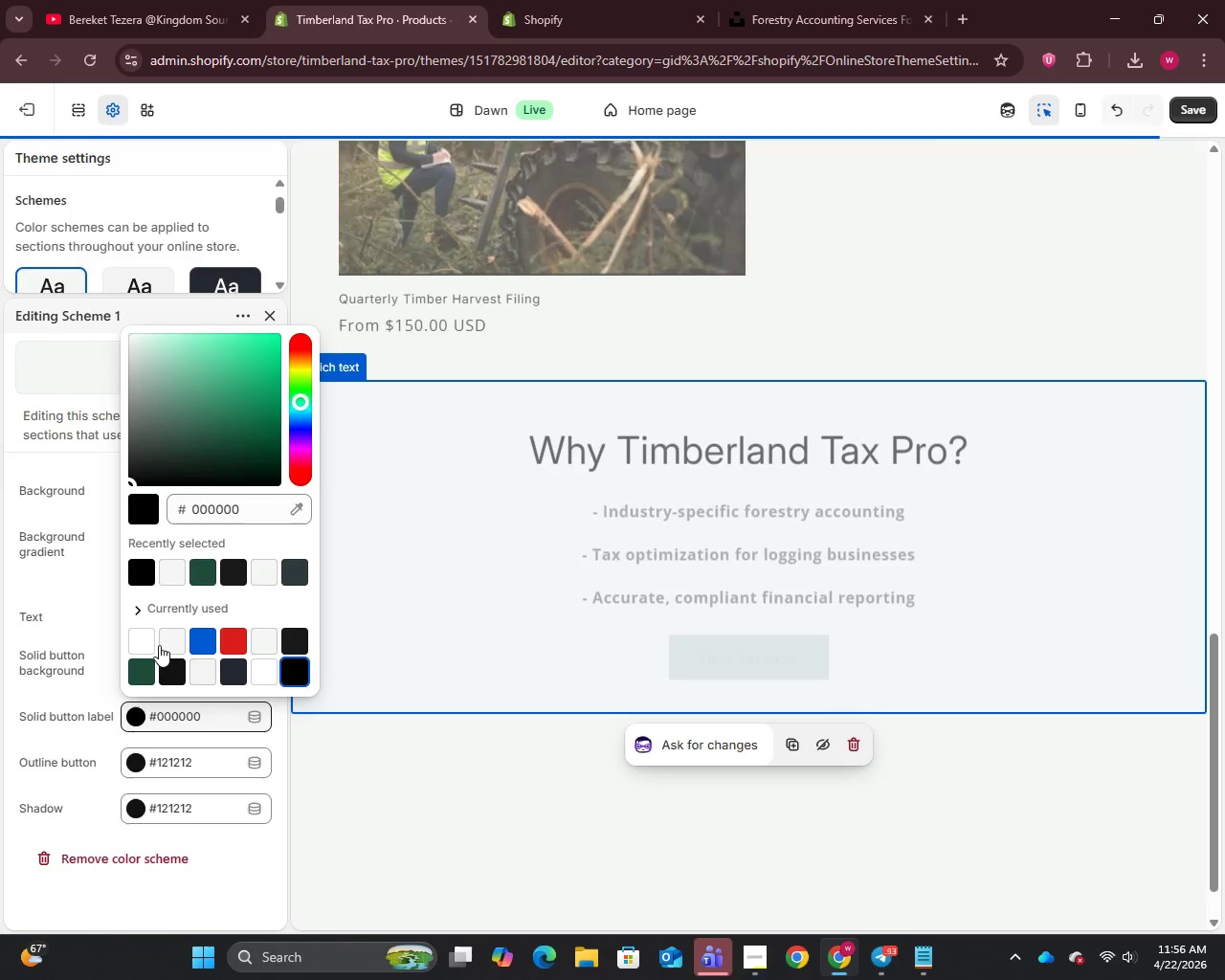 
left_click([147, 644])
 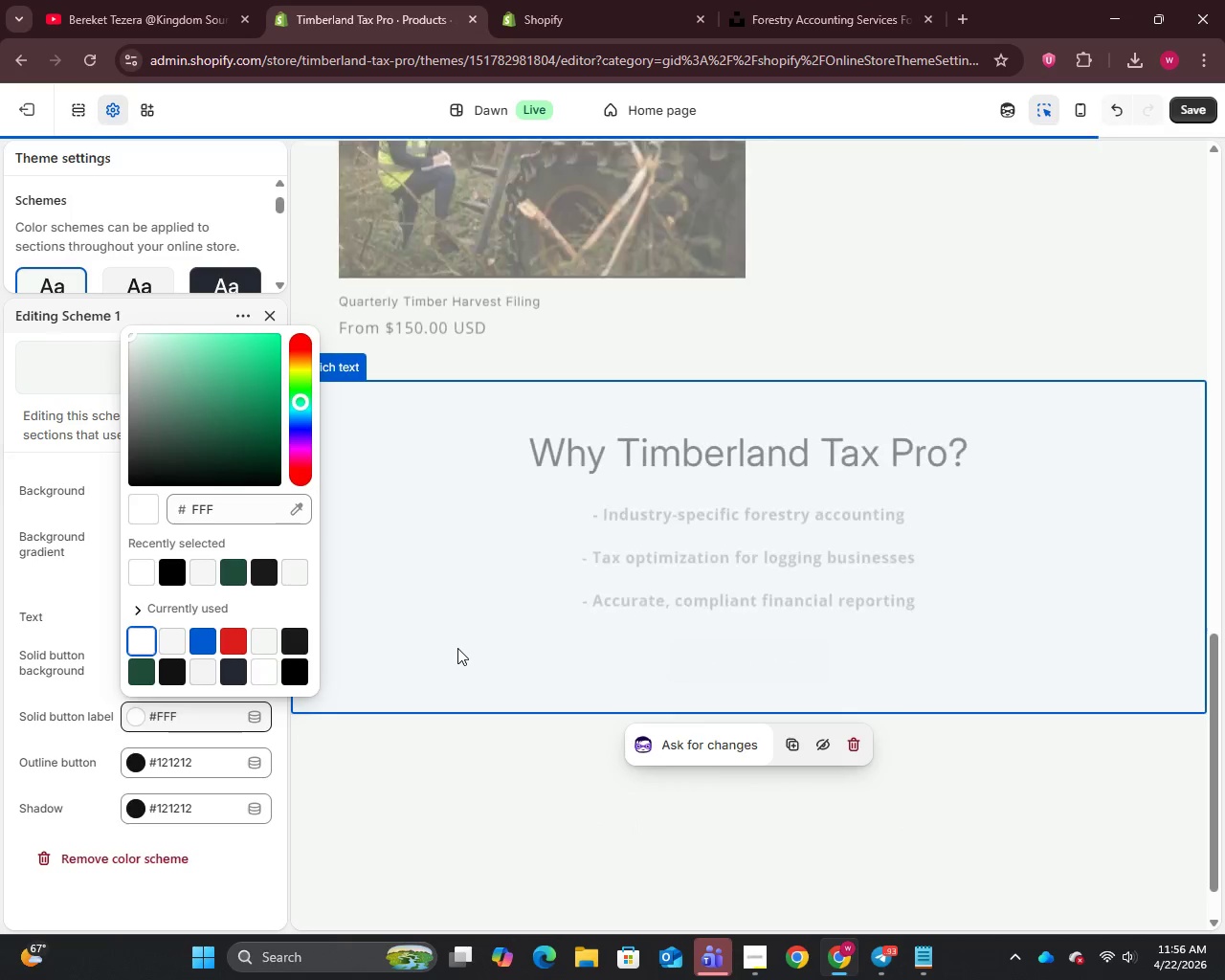 
left_click([414, 822])
 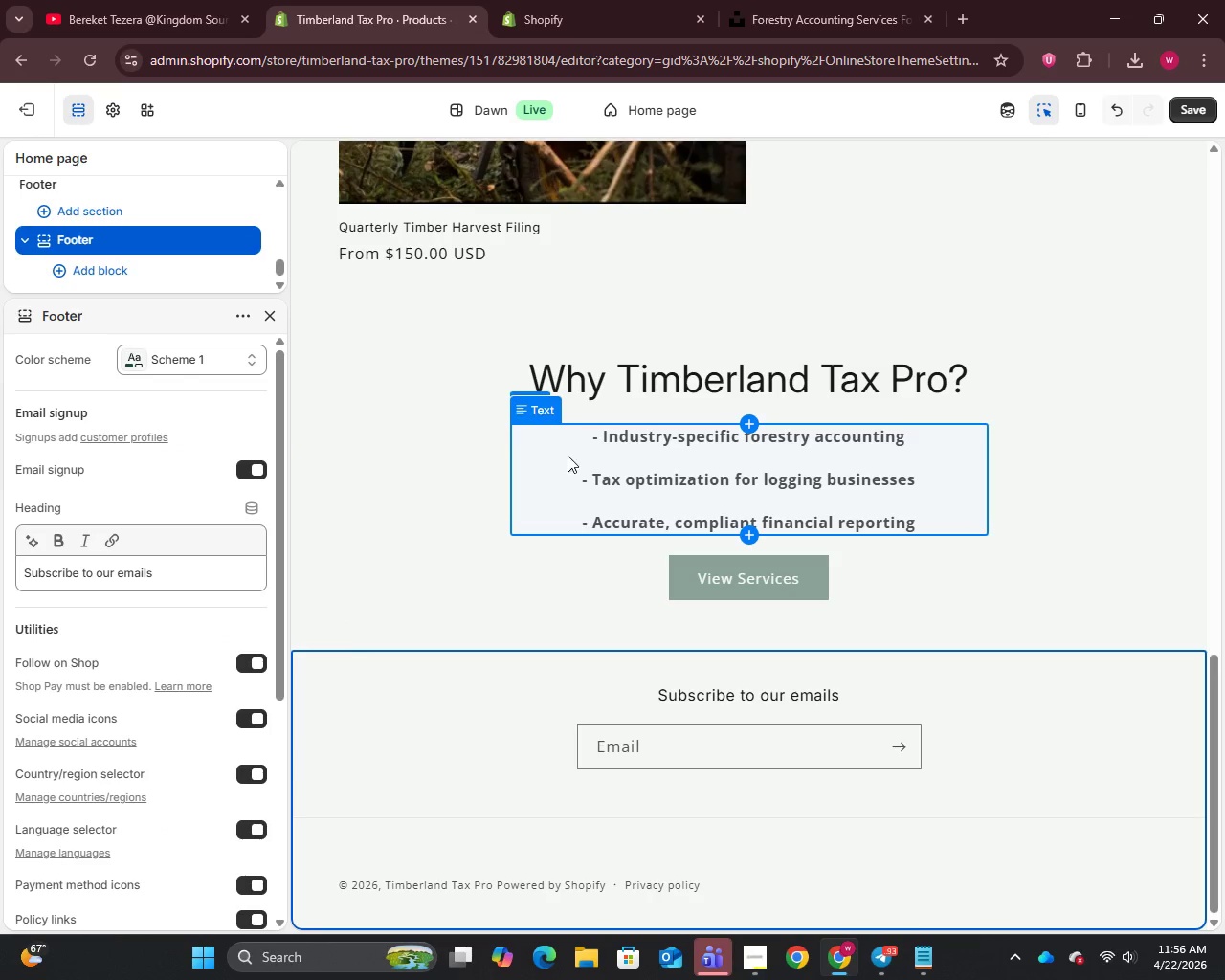 
left_click([606, 448])
 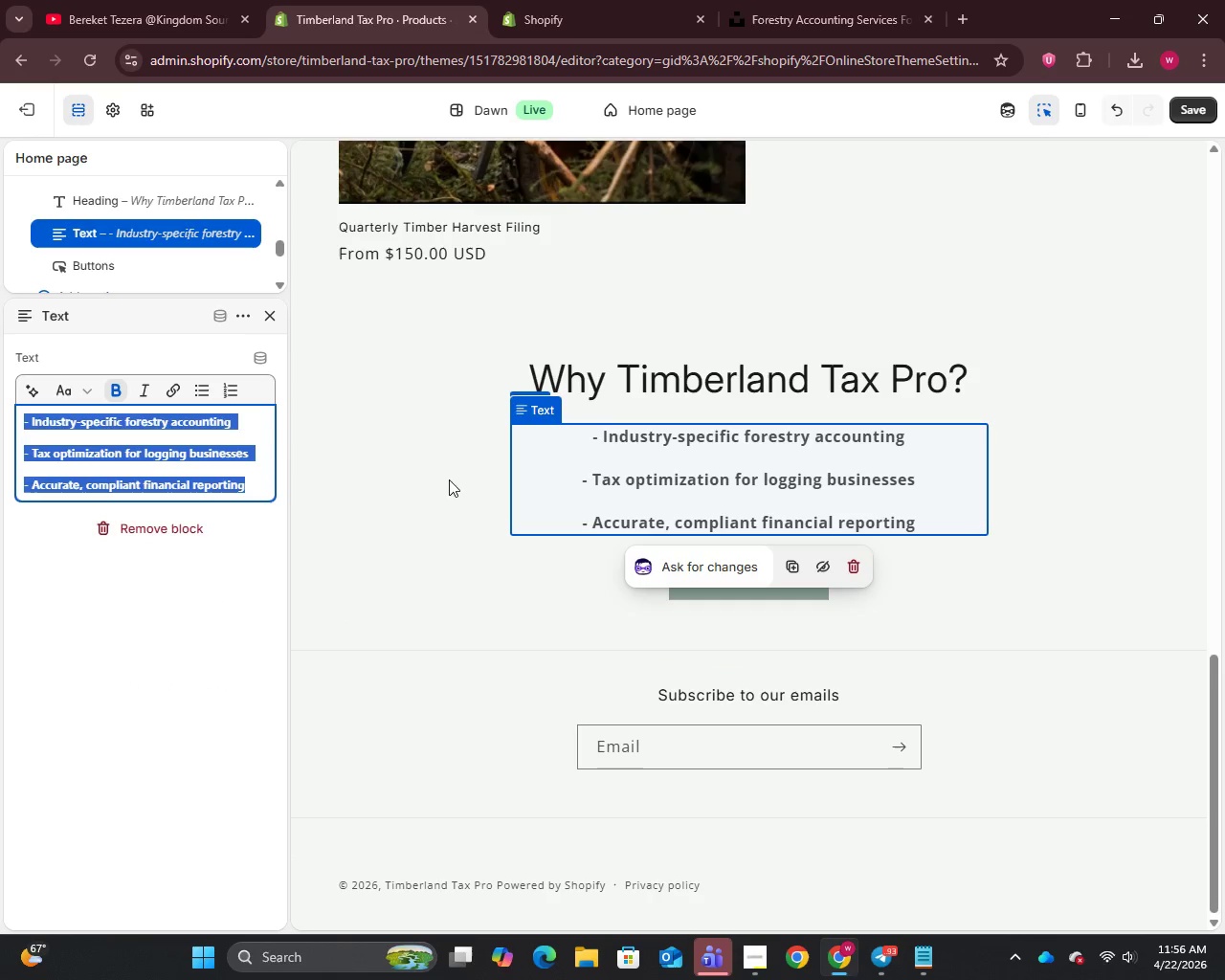 
left_click([211, 390])
 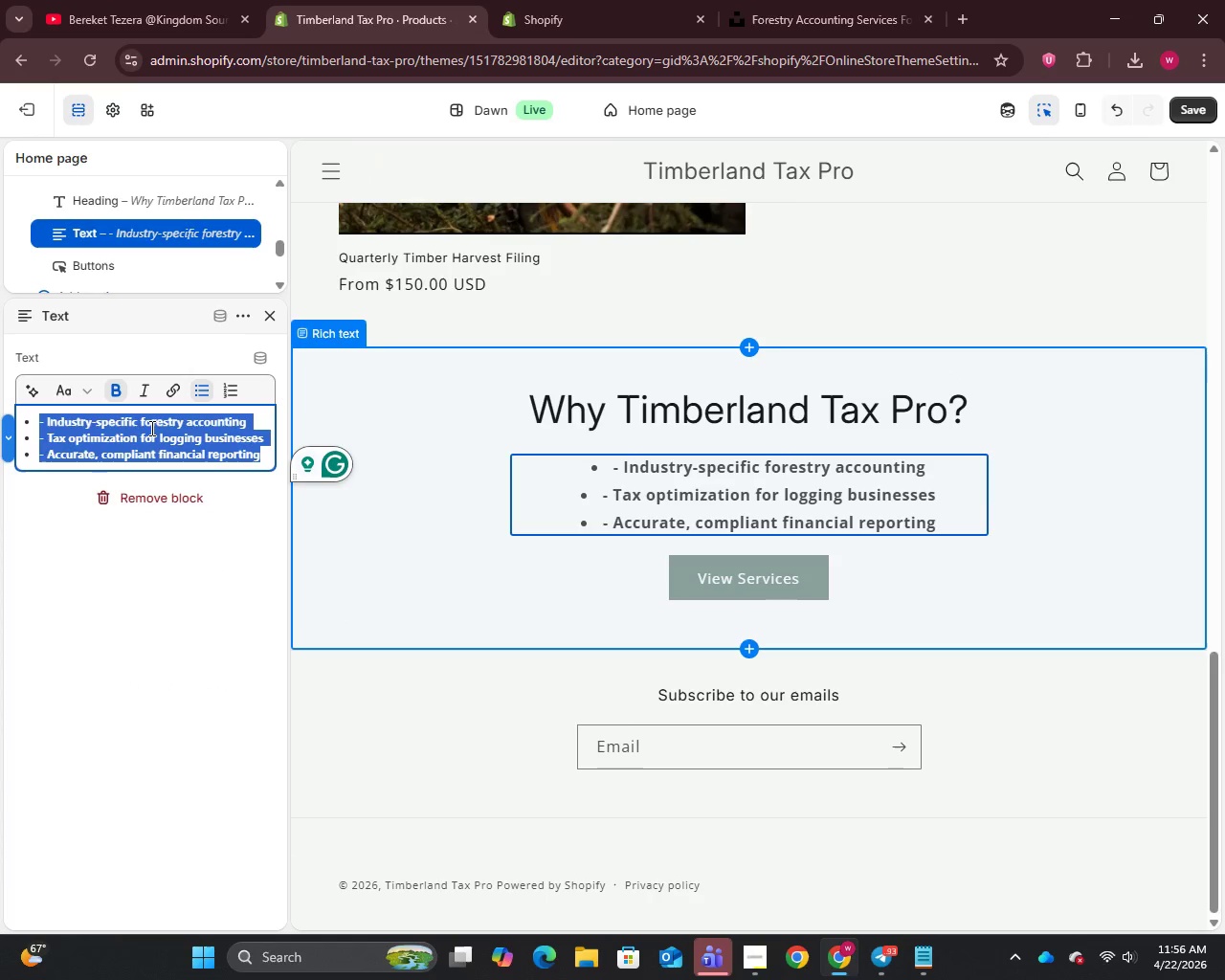 
left_click([51, 419])
 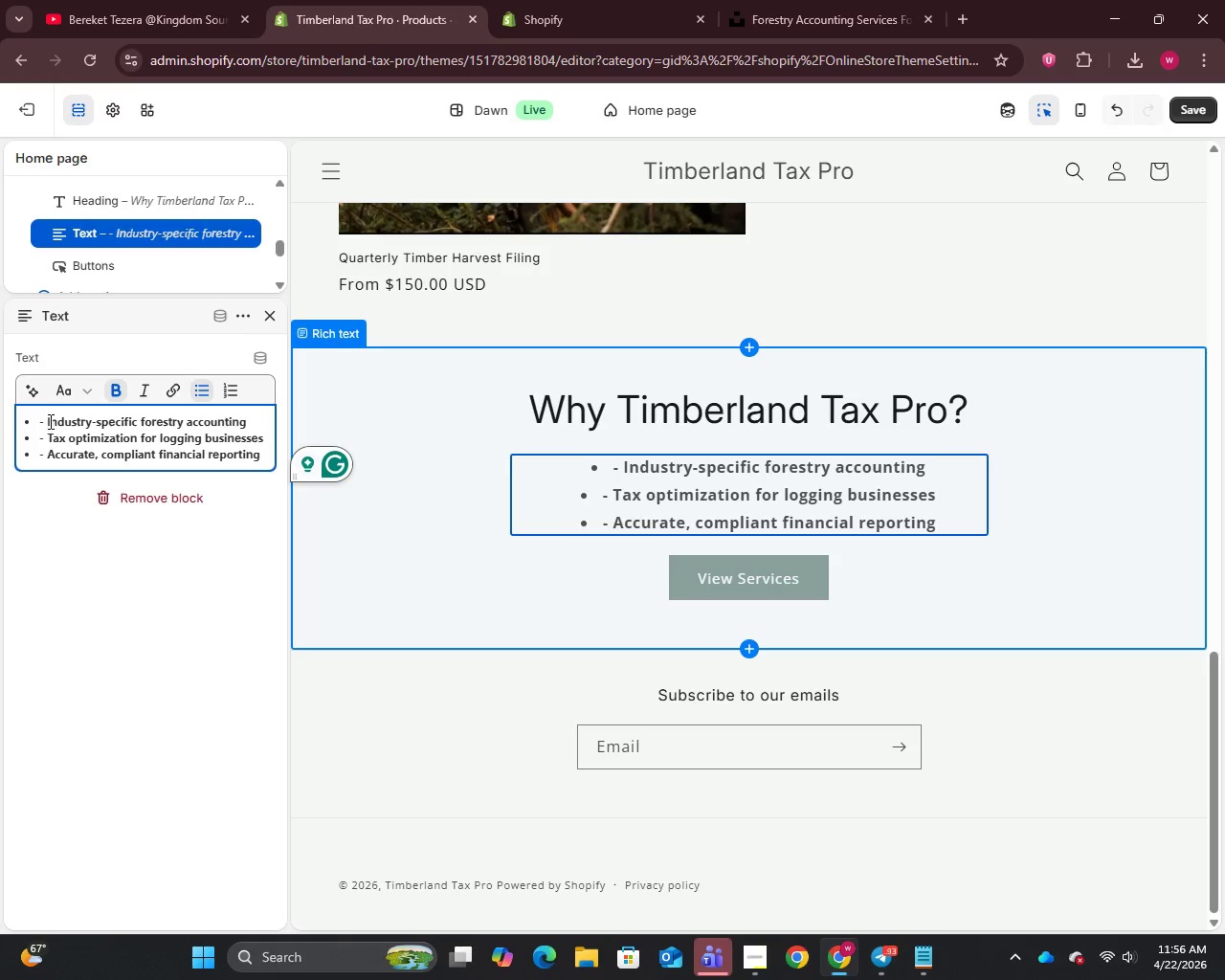 
left_click([49, 421])
 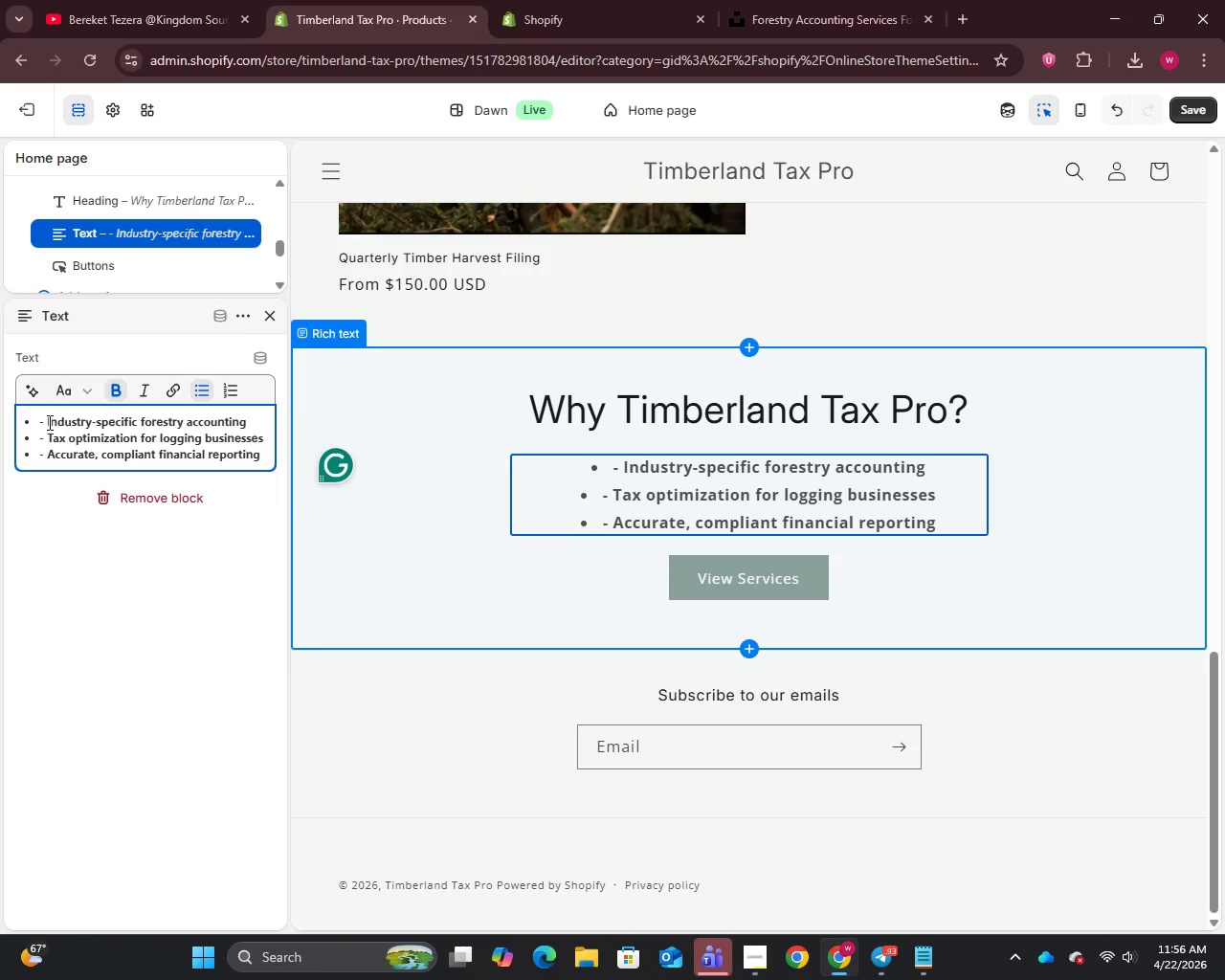 
key(Backspace)
 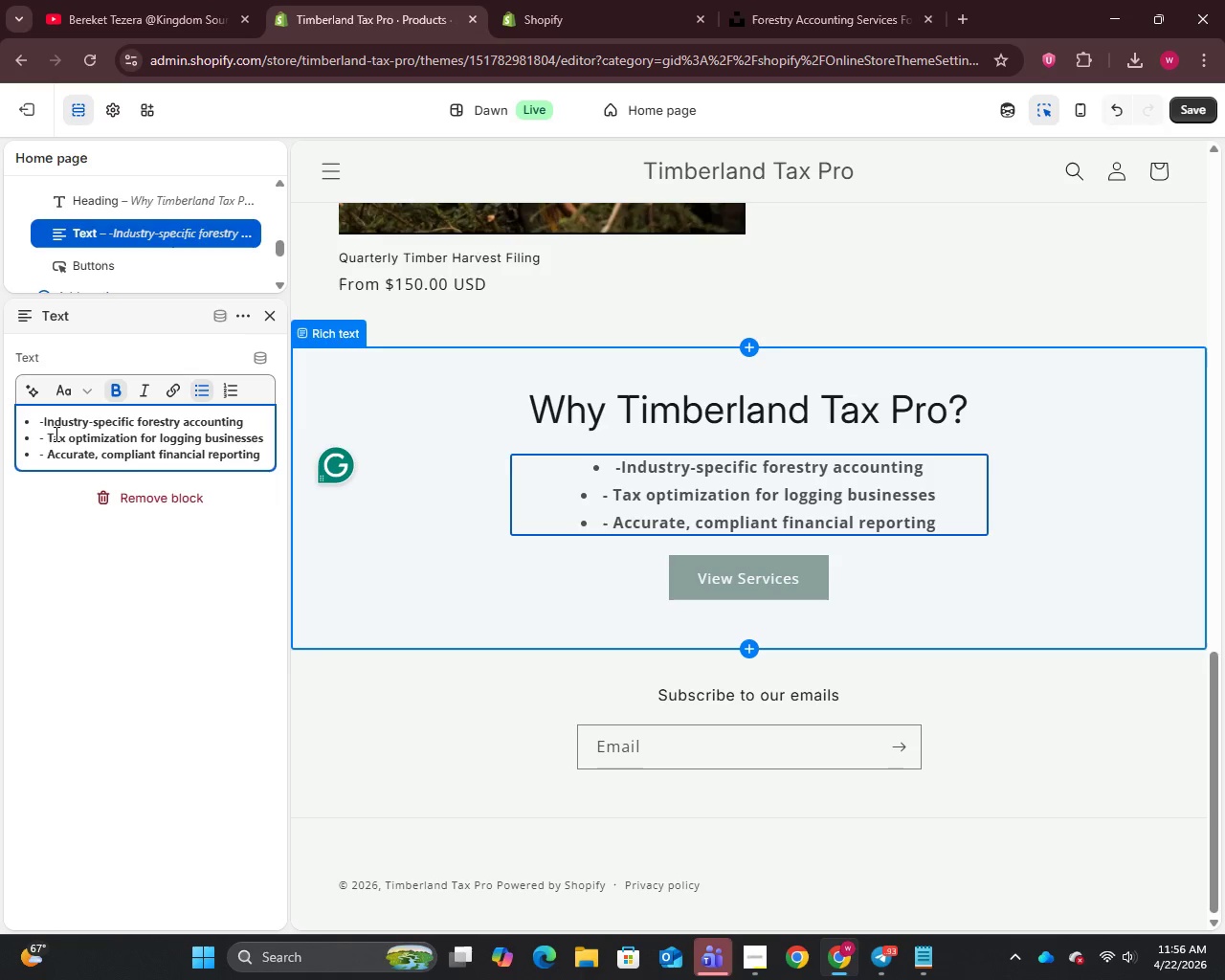 
key(Backspace)
 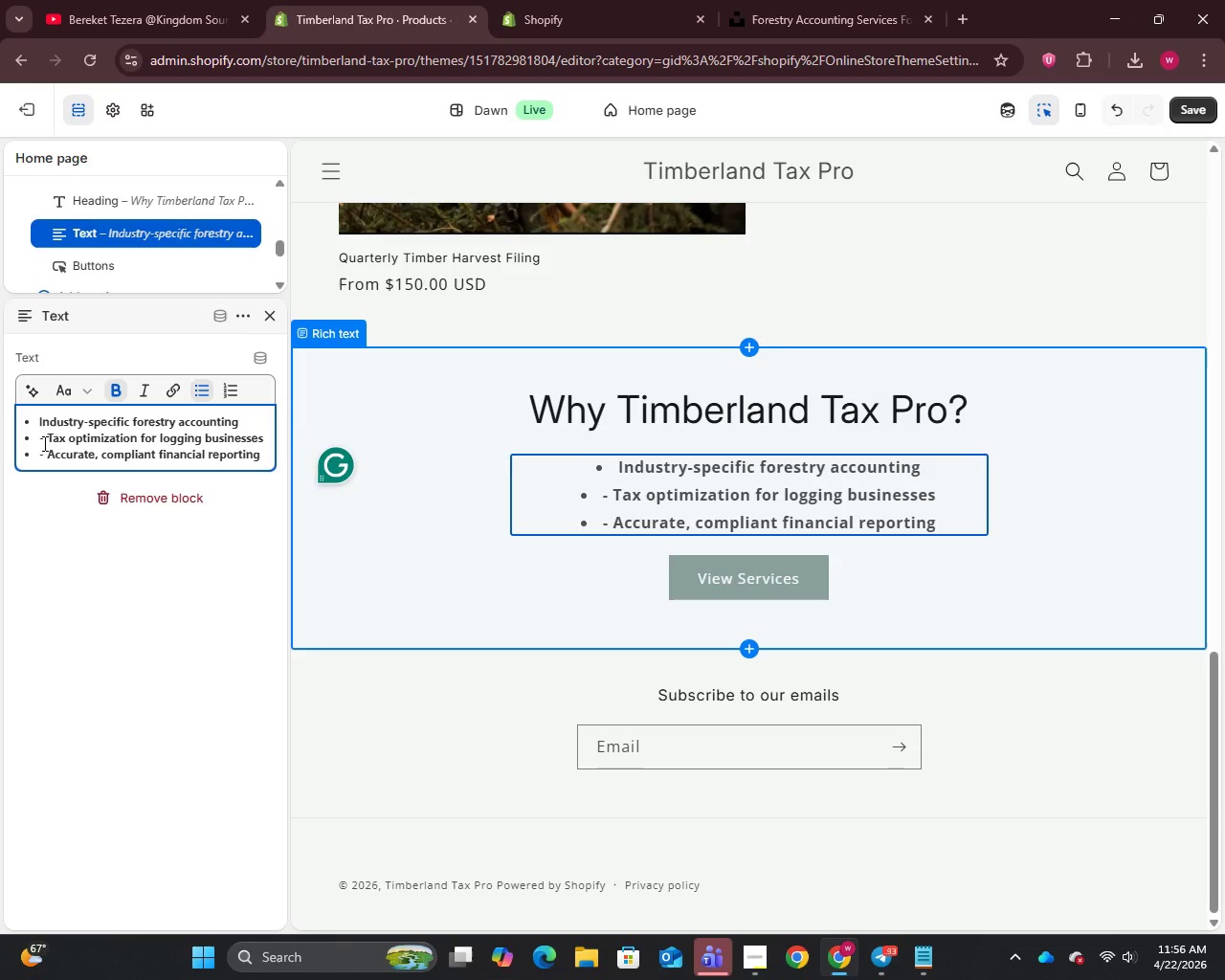 
left_click([47, 443])
 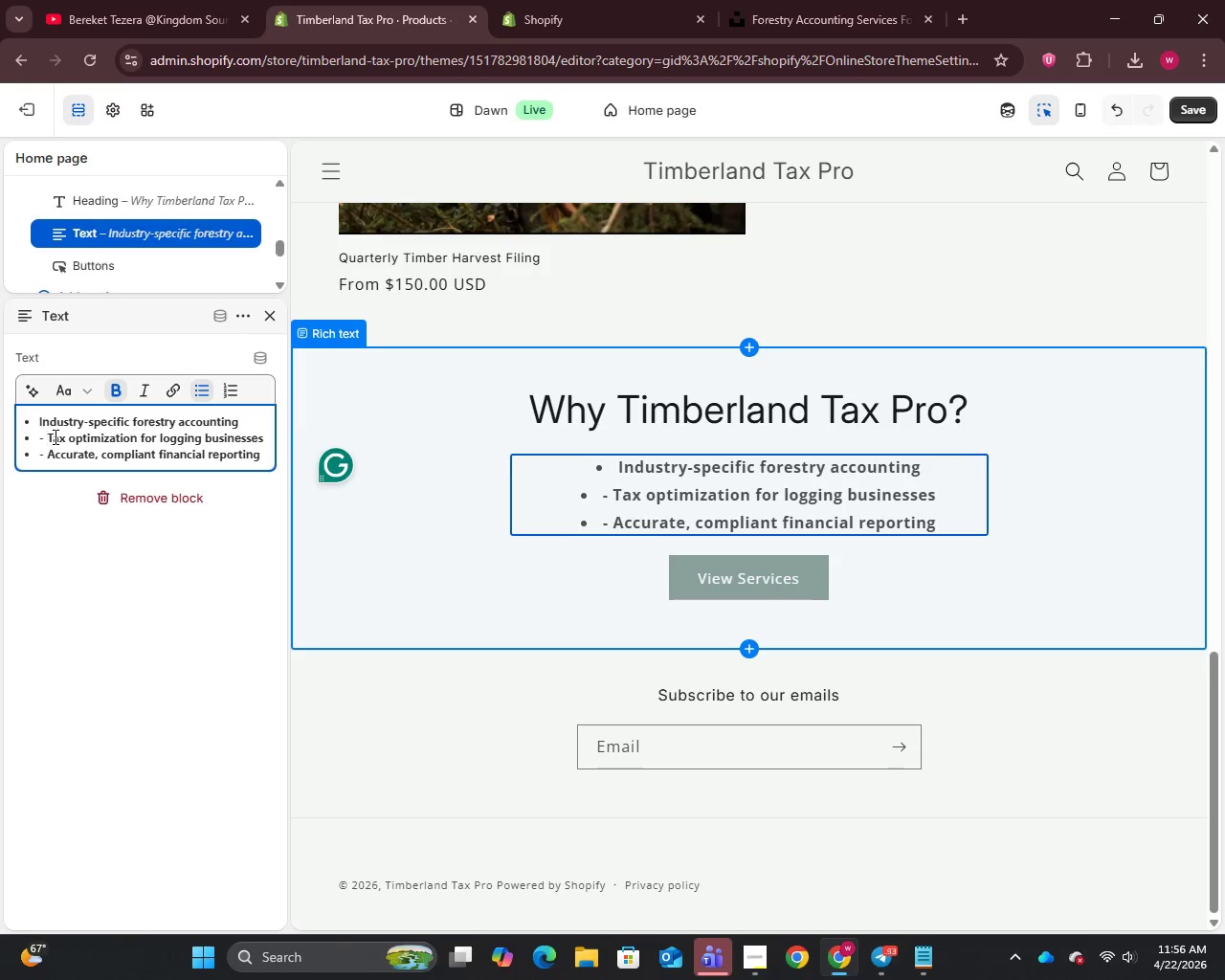 
key(Backspace)
 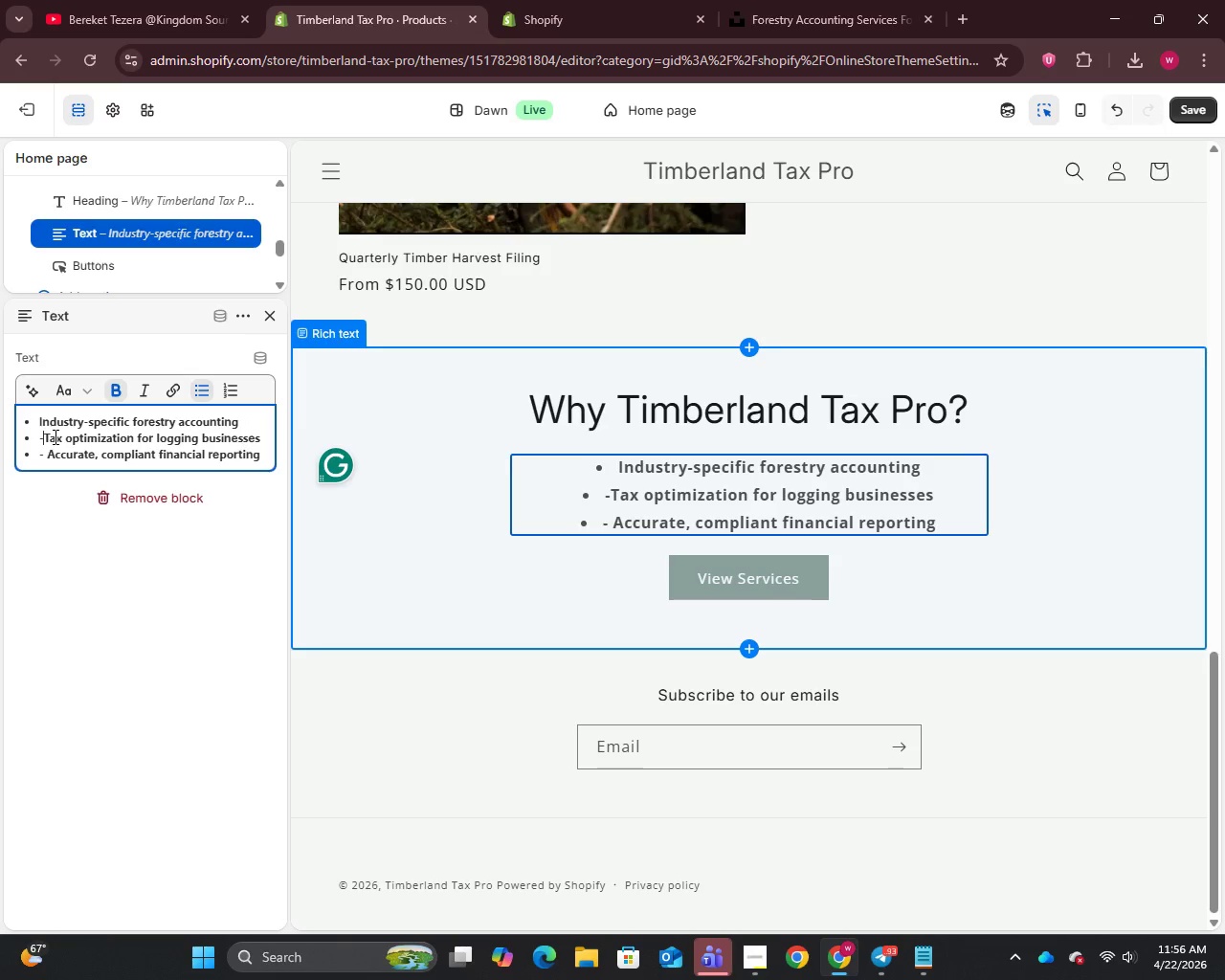 
key(Backspace)
 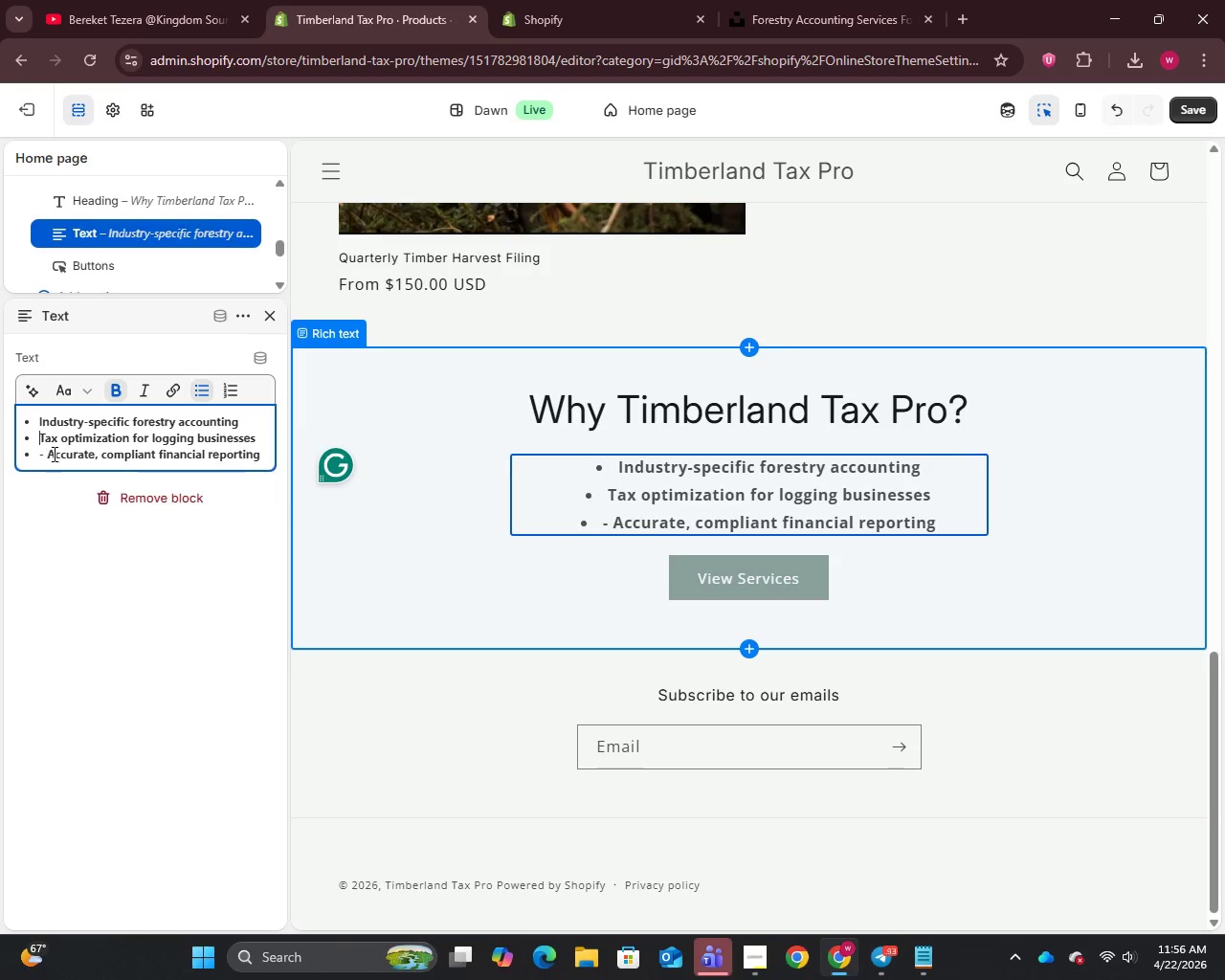 
left_click([48, 455])
 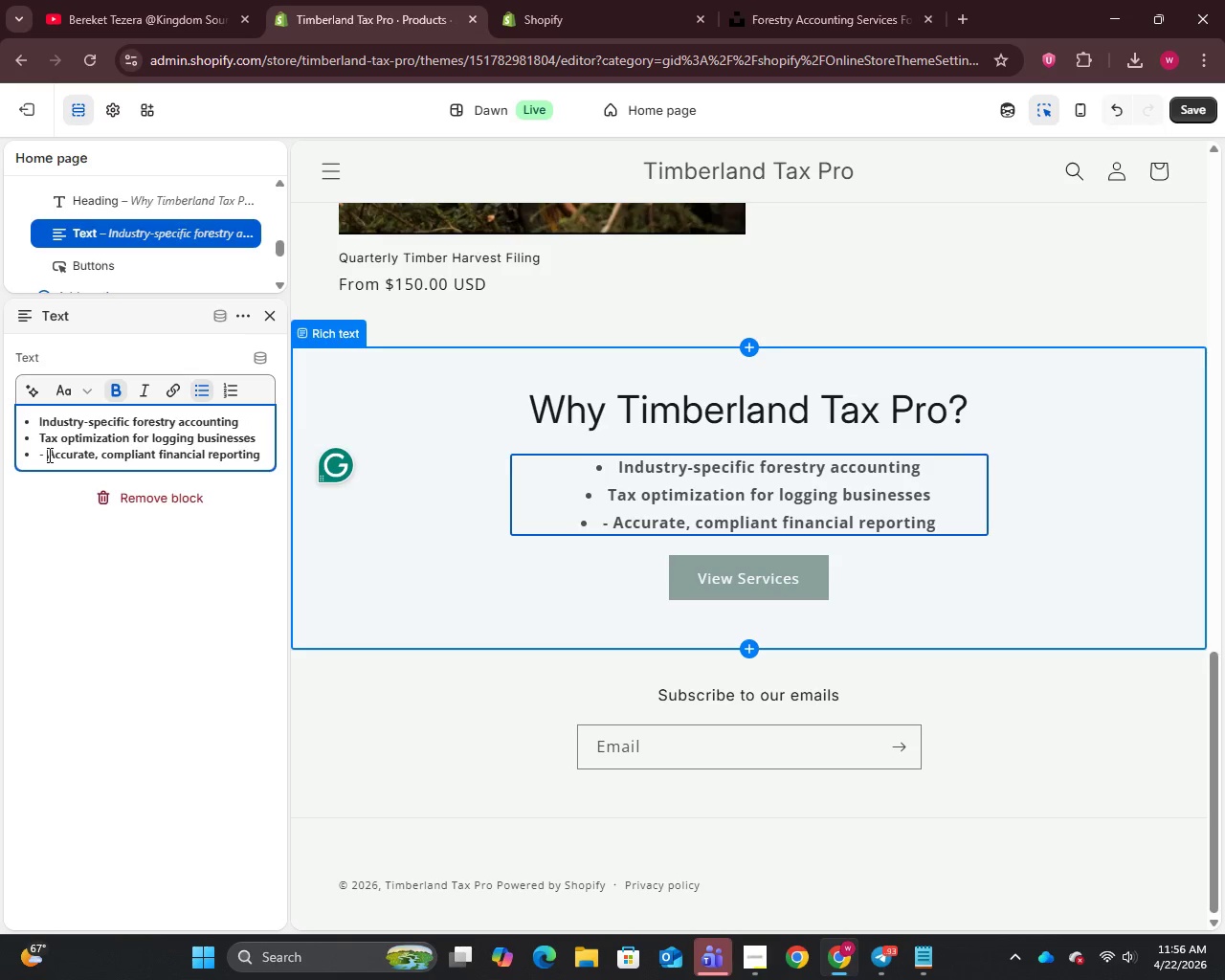 
key(Backspace)
 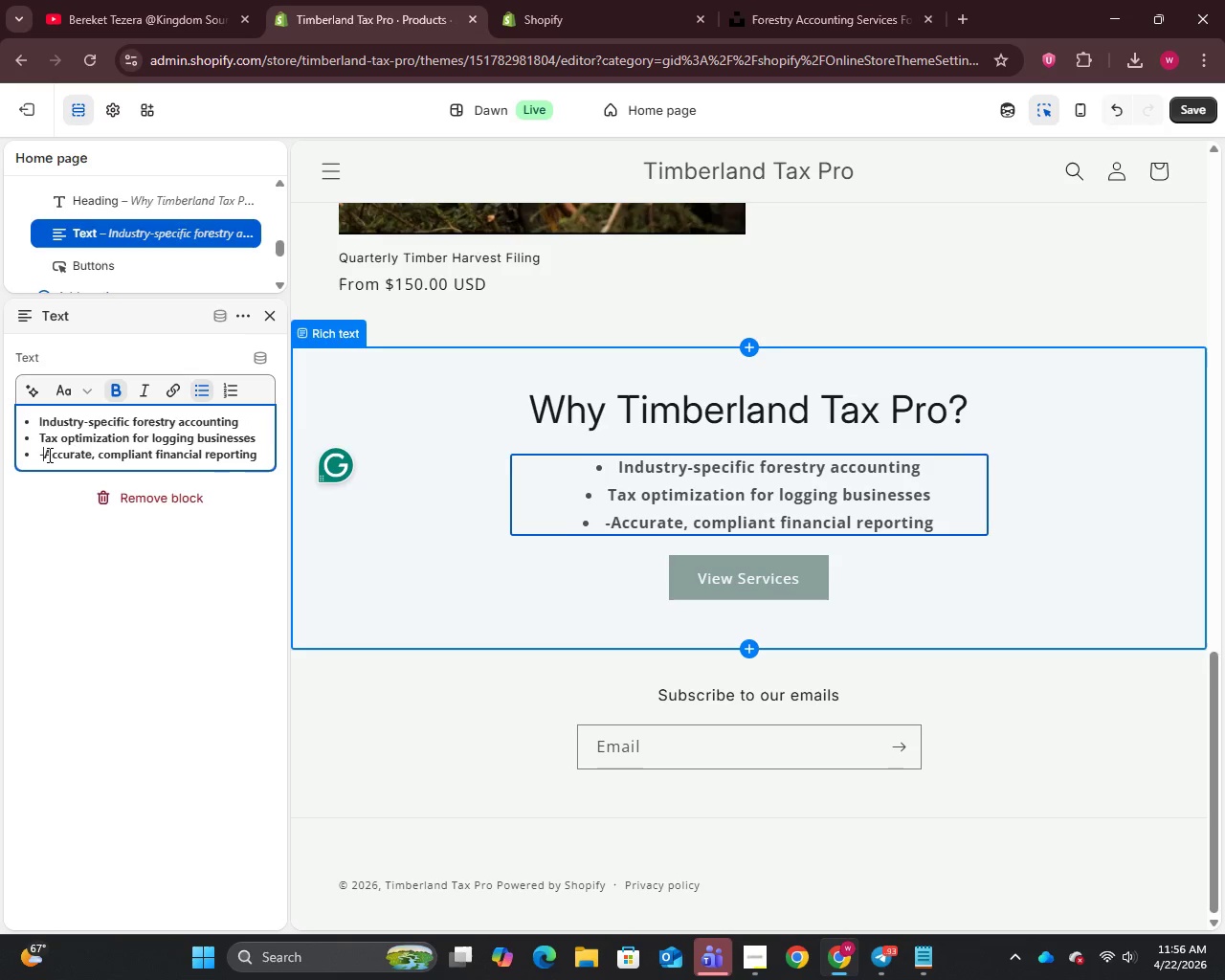 
key(Backspace)
 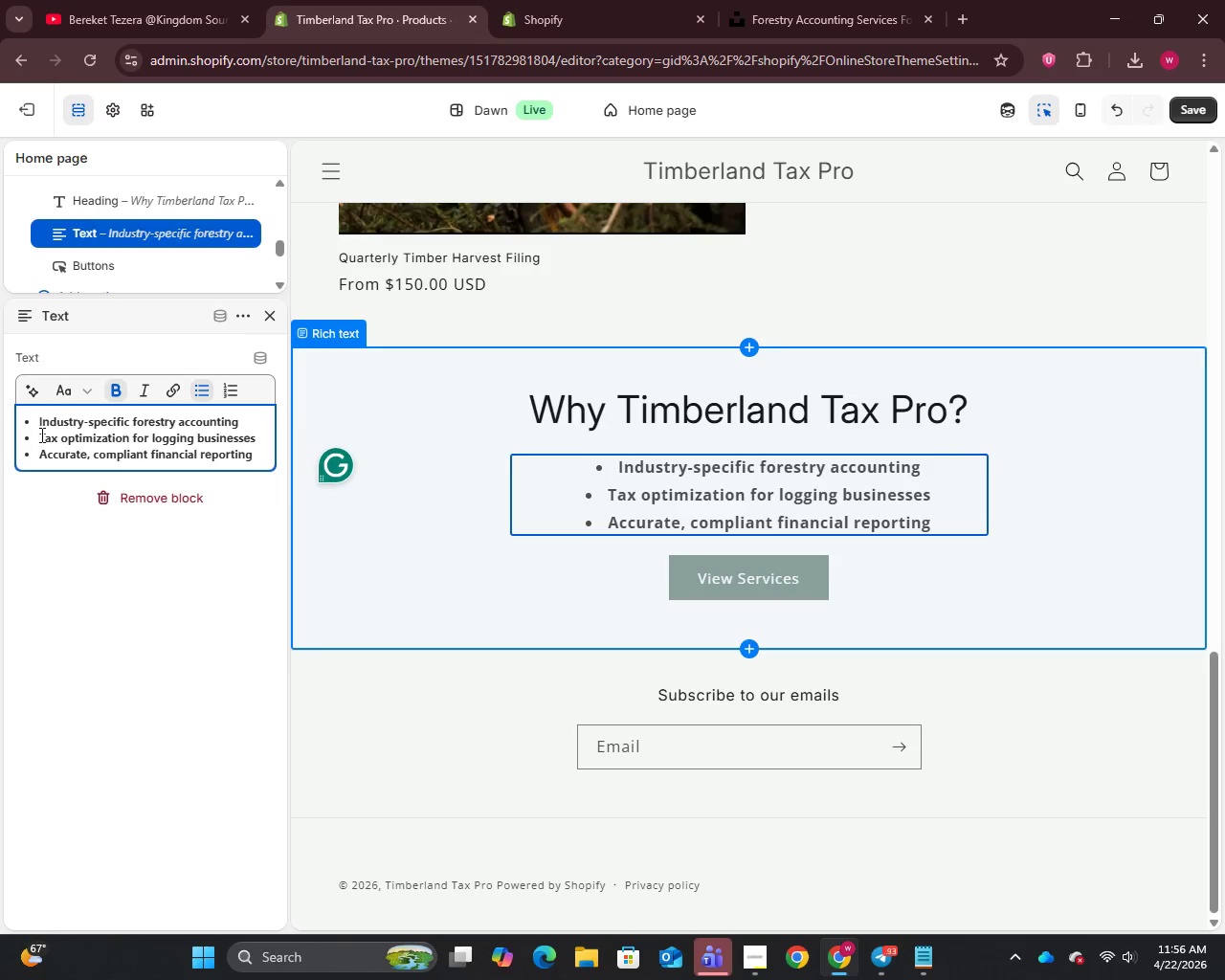 
left_click([37, 424])
 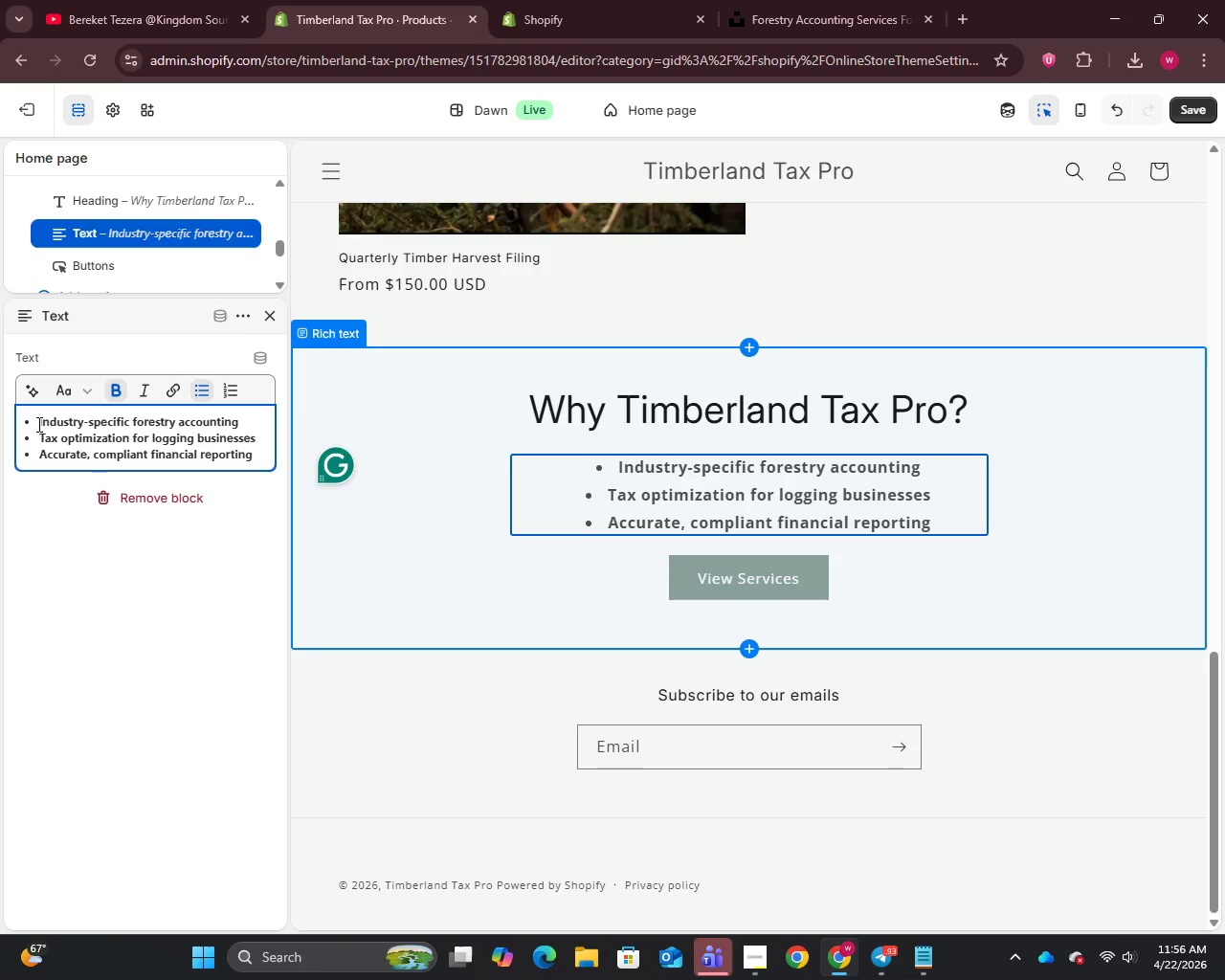 
key(Backspace)
 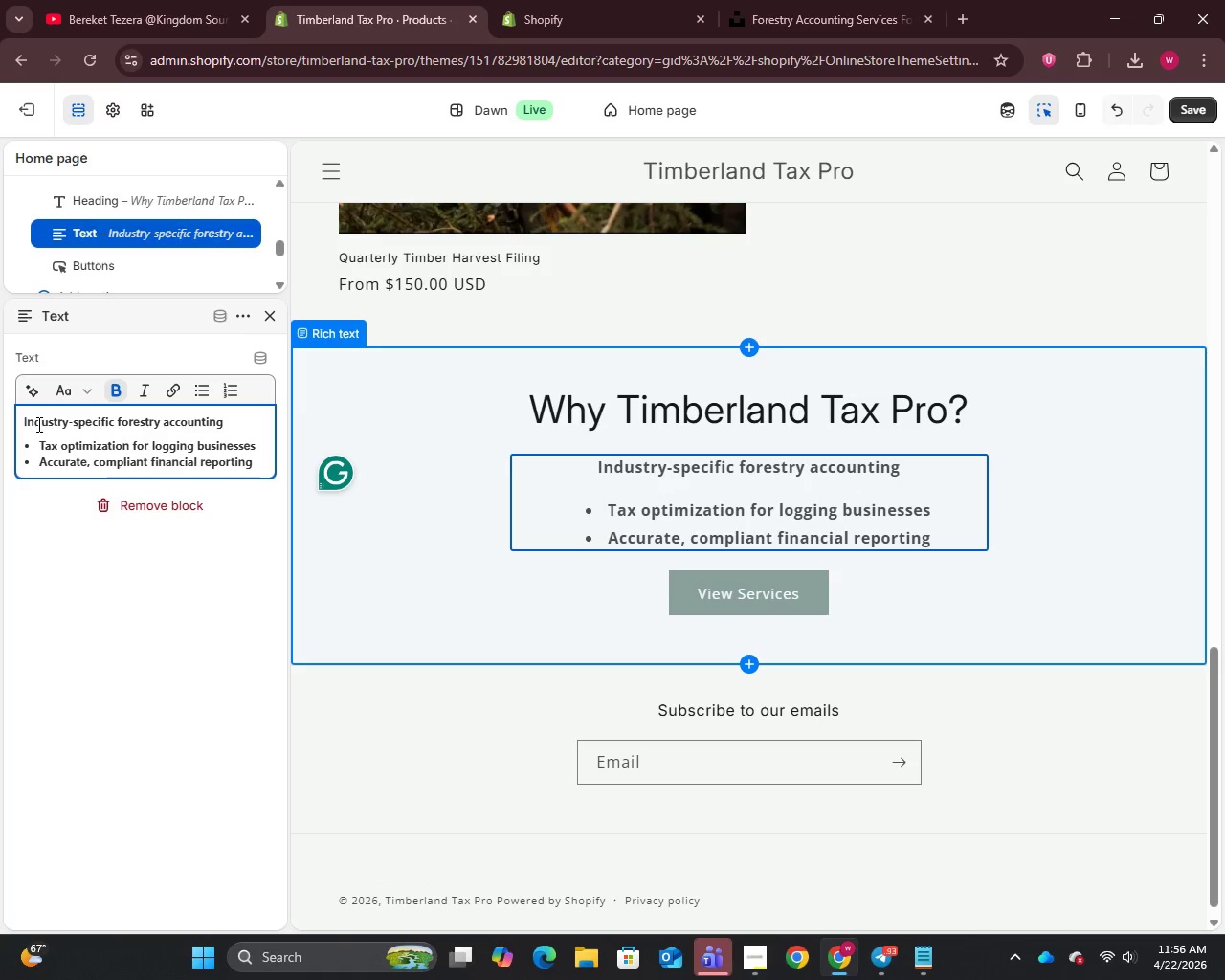 
key(Control+Z)
 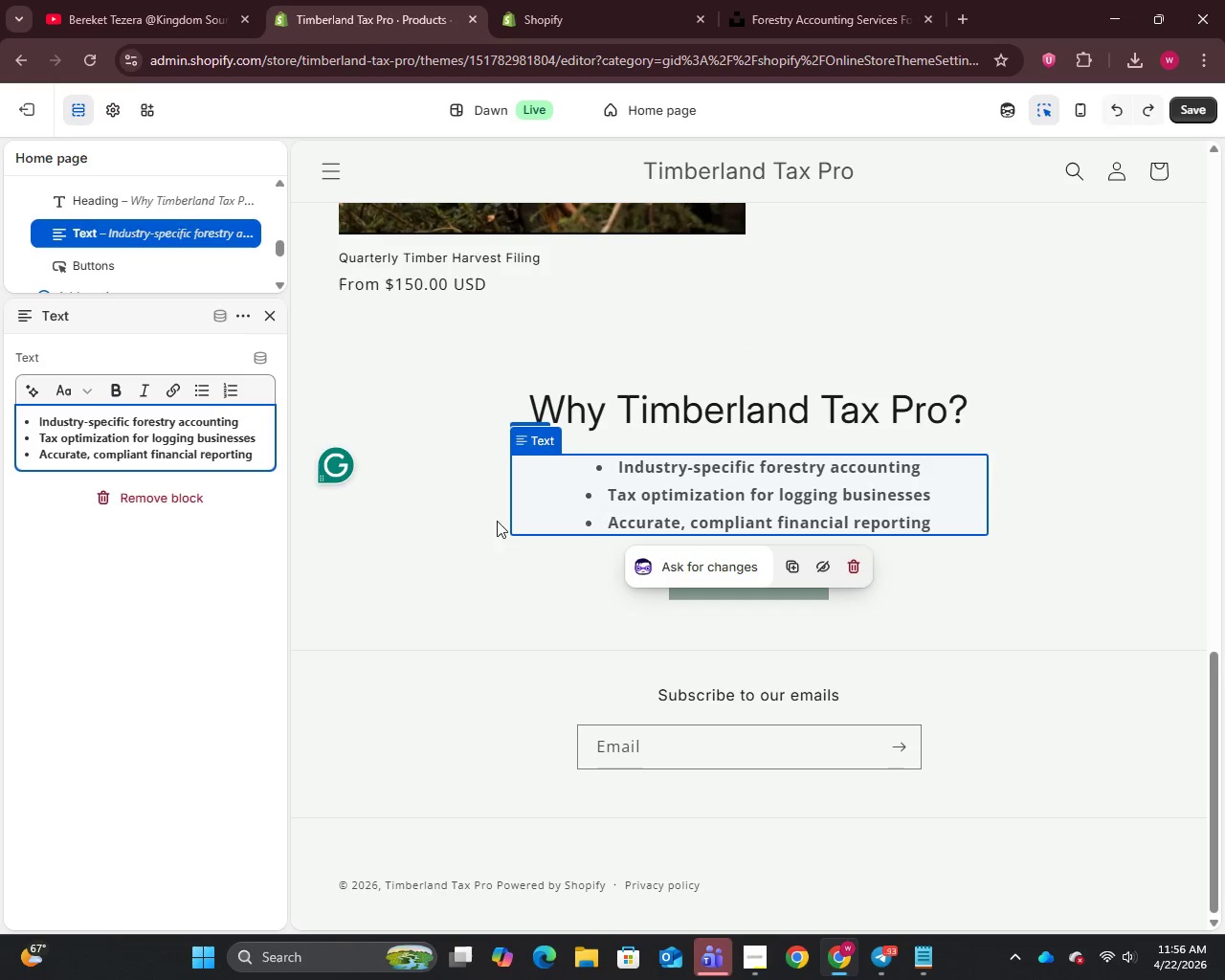 
wait(6.09)
 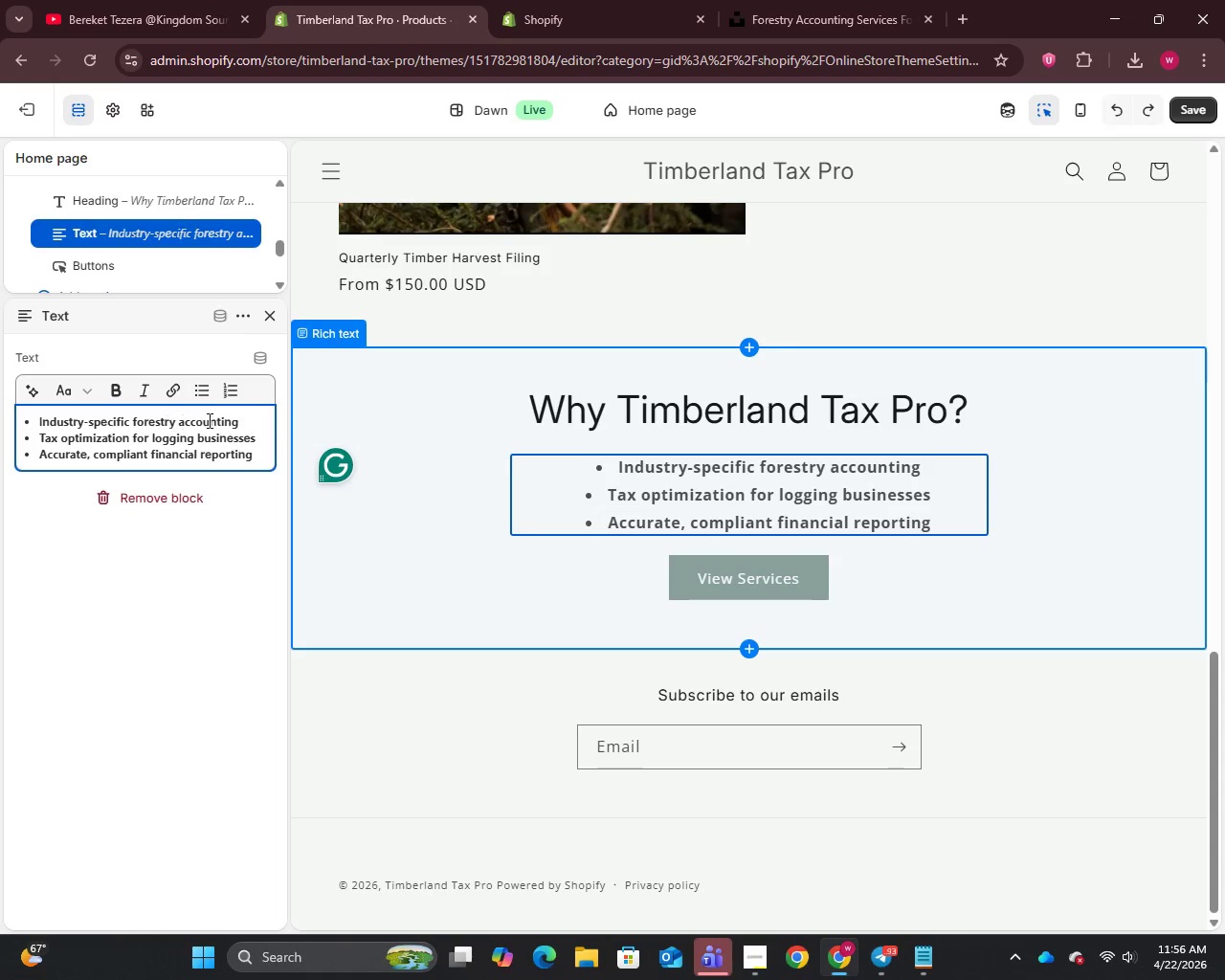 
left_click([35, 453])
 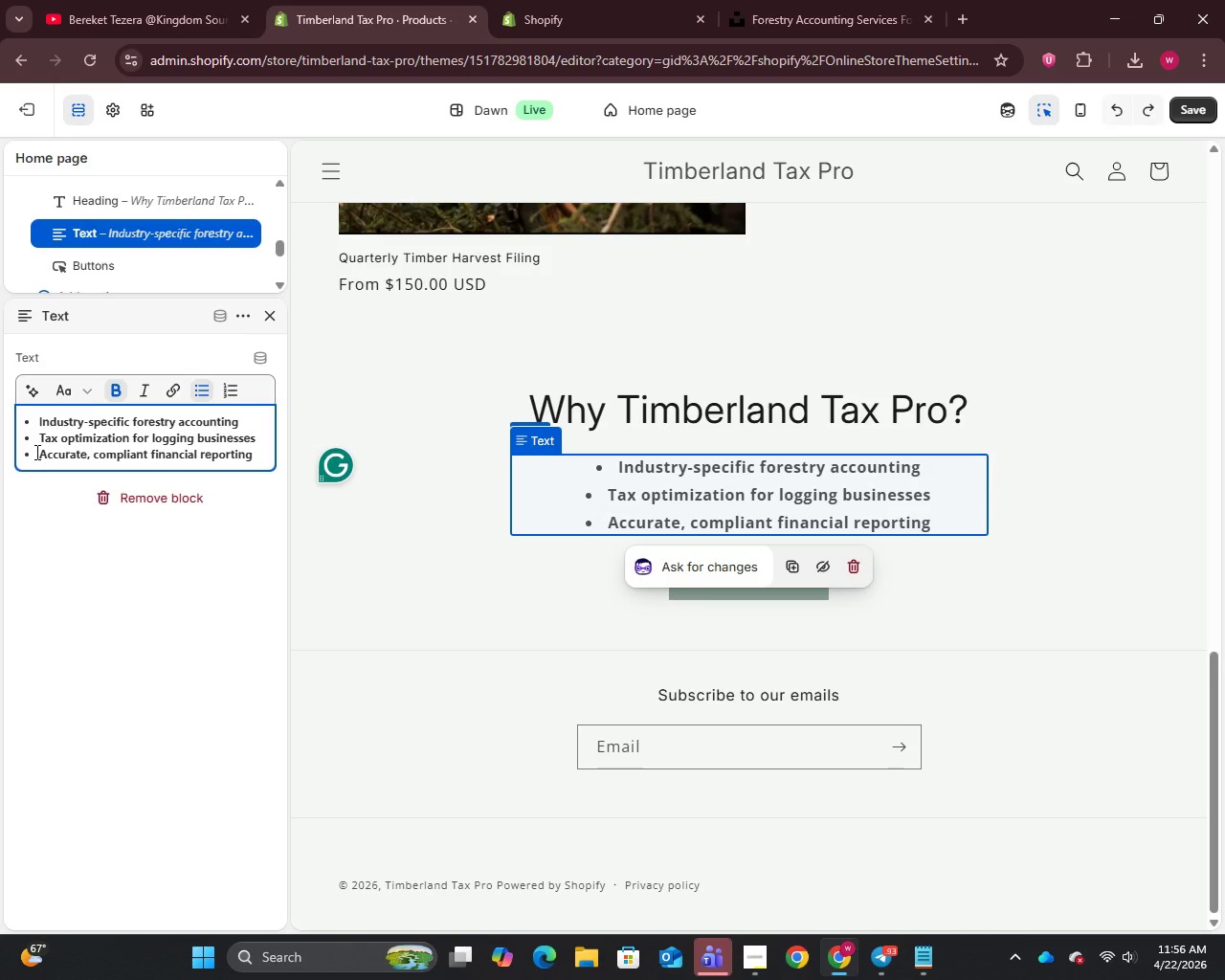 
key(Space)
 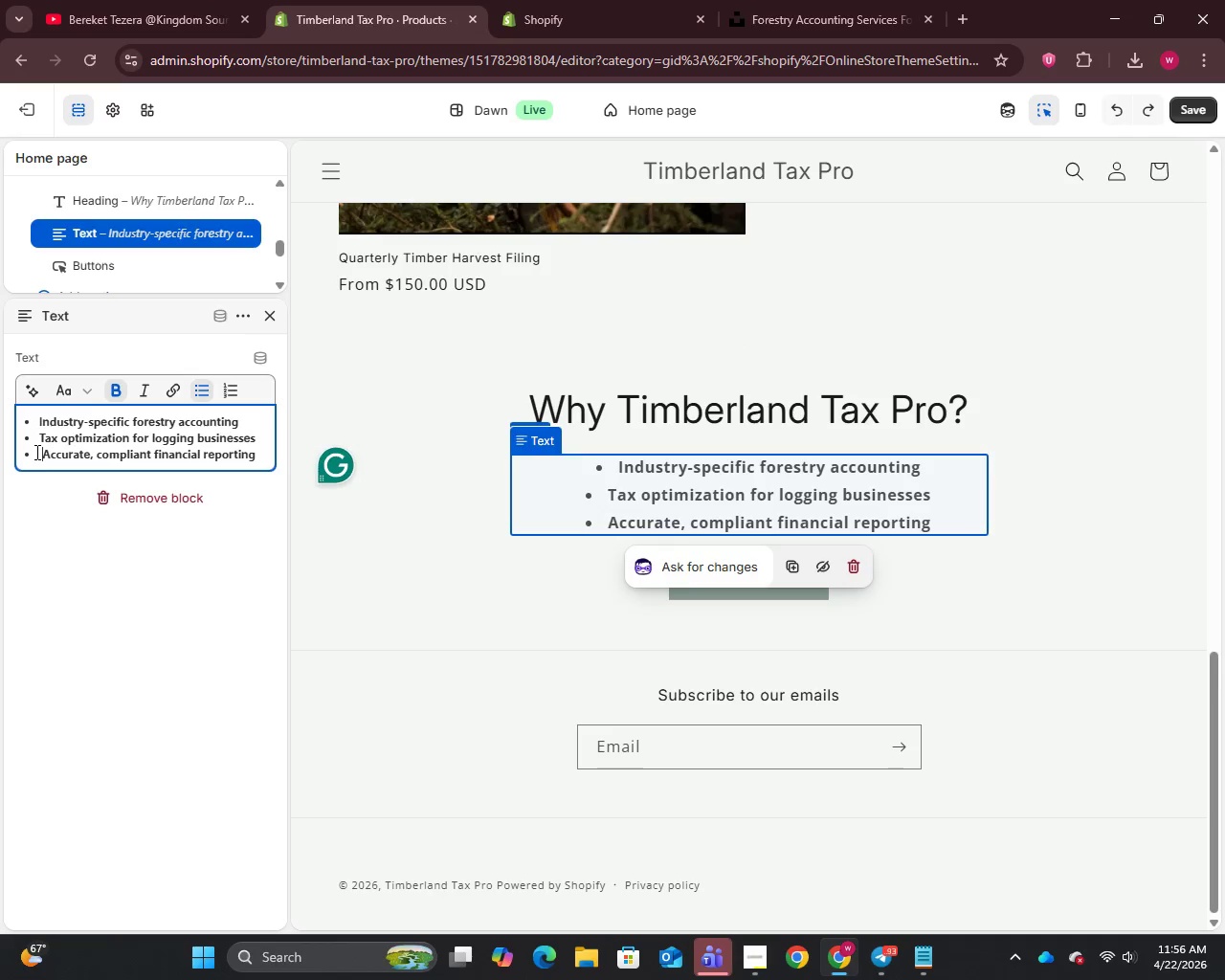 
key(Space)
 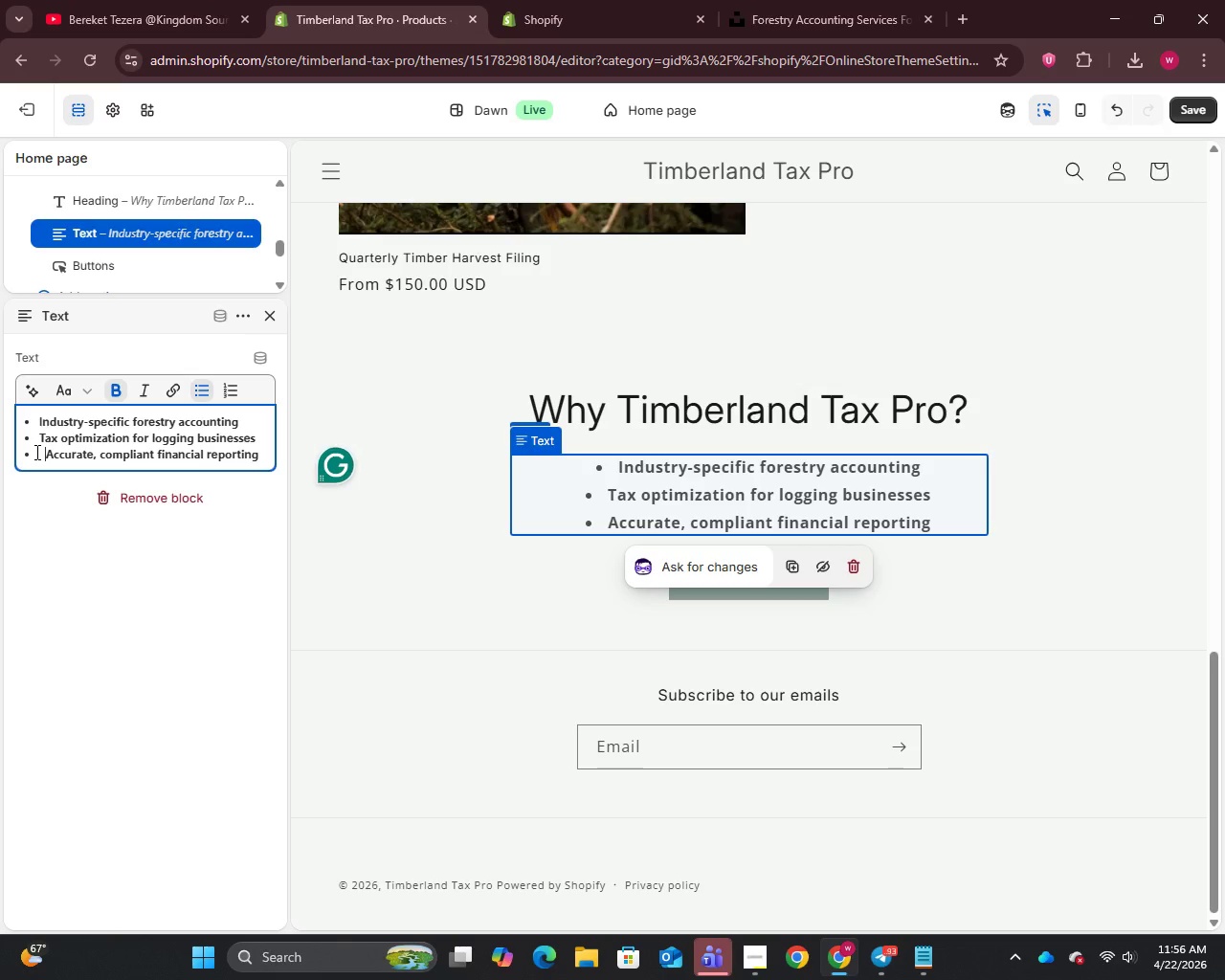 
key(Space)
 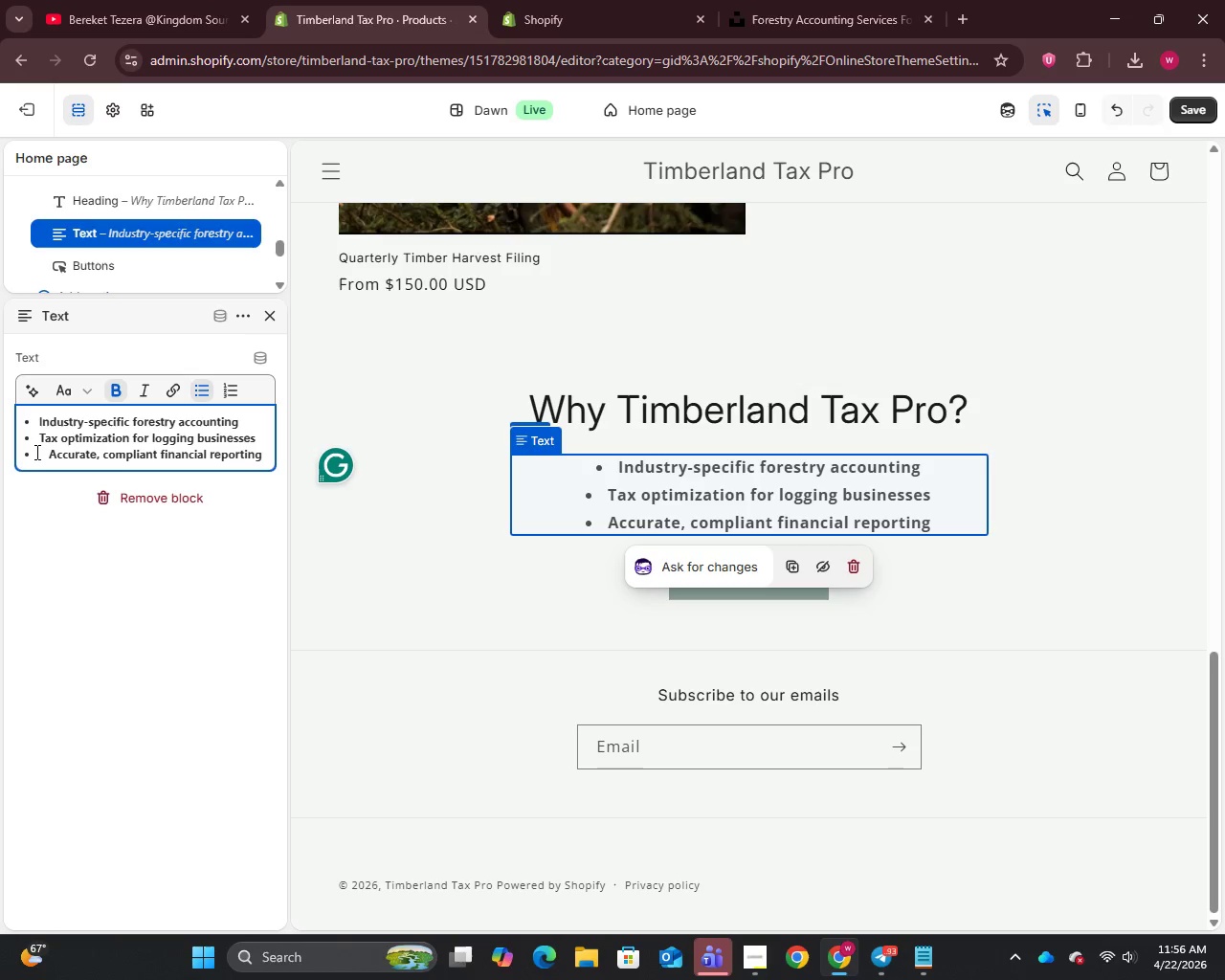 
key(Backspace)
 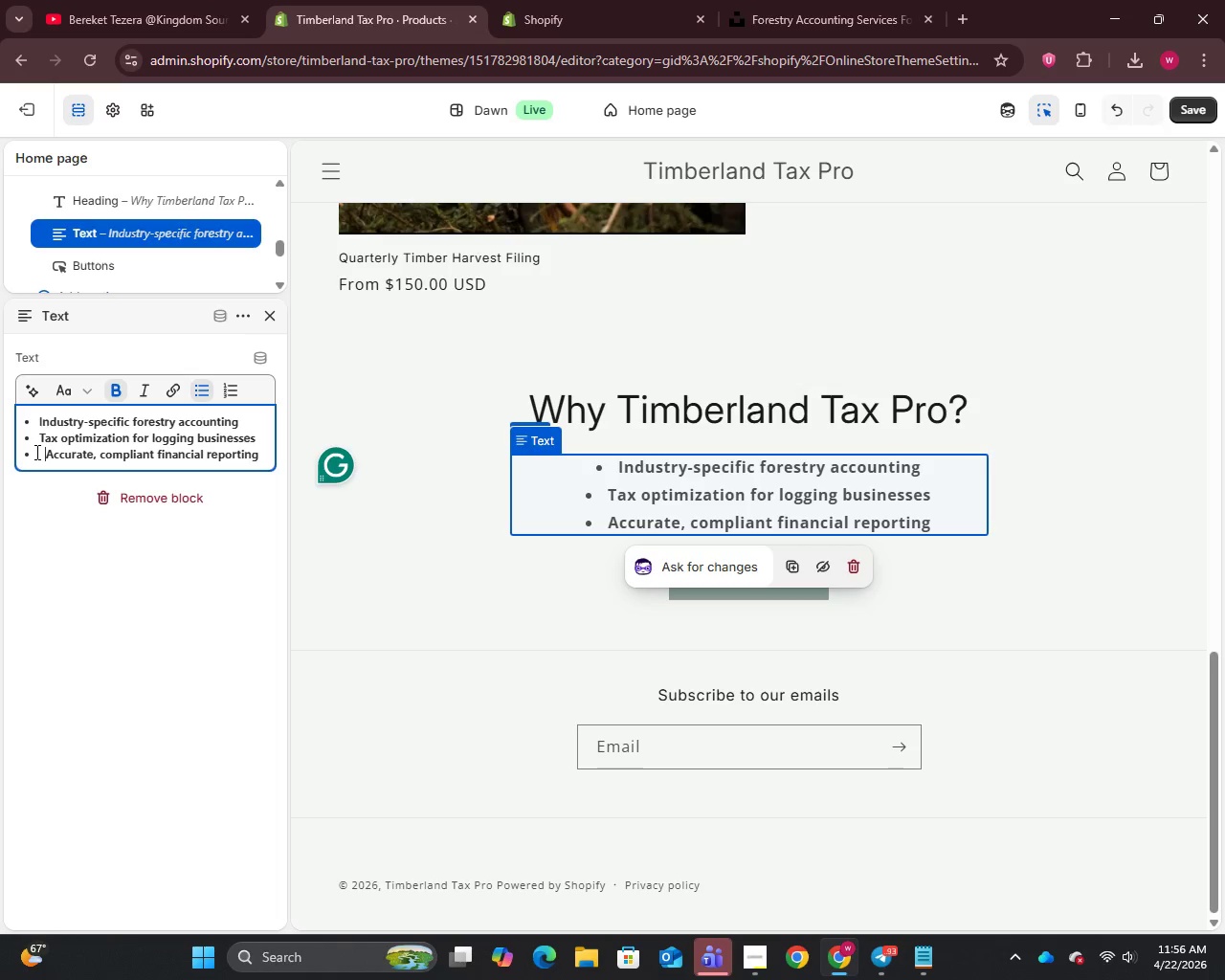 
key(Backspace)
 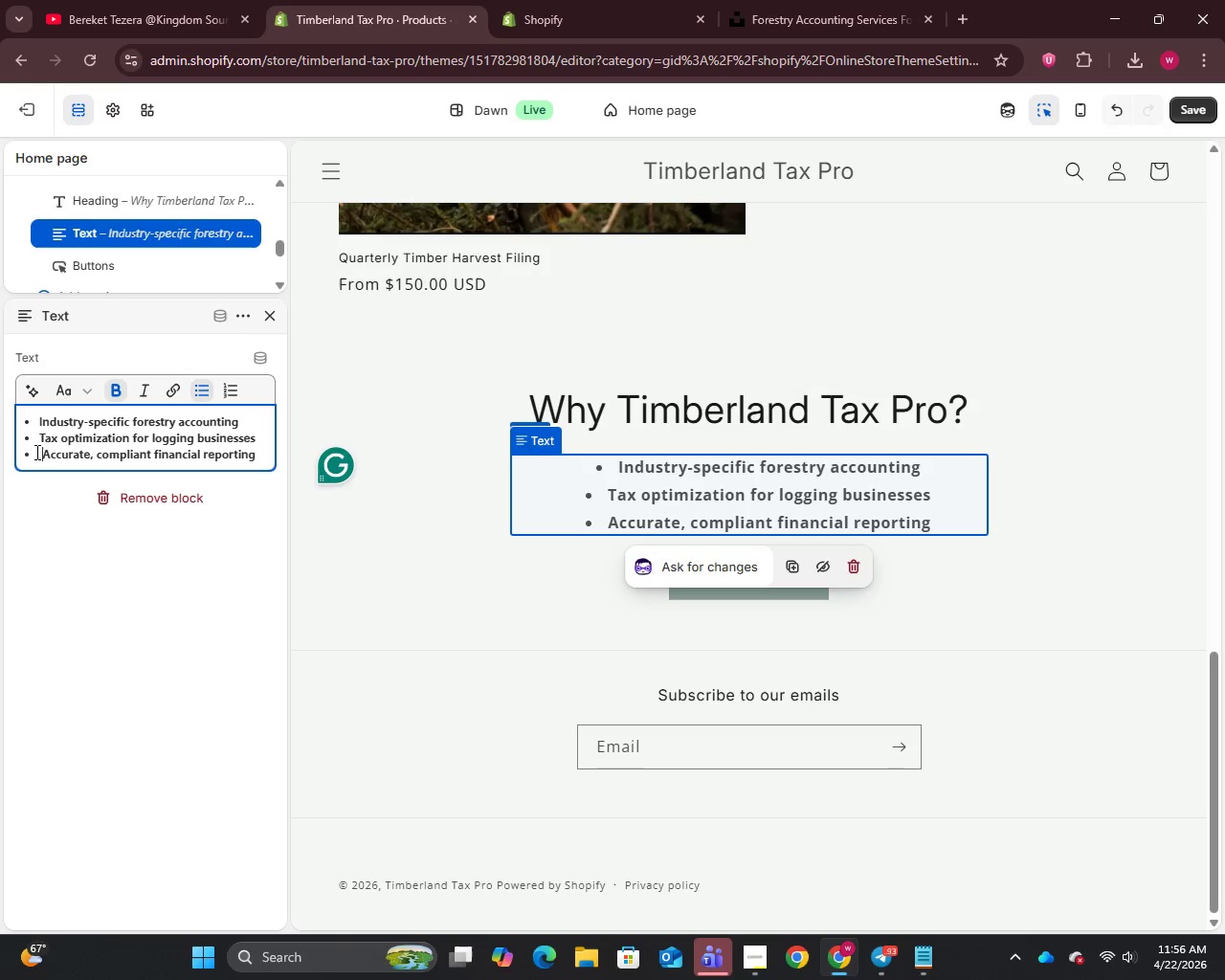 
key(Backspace)
 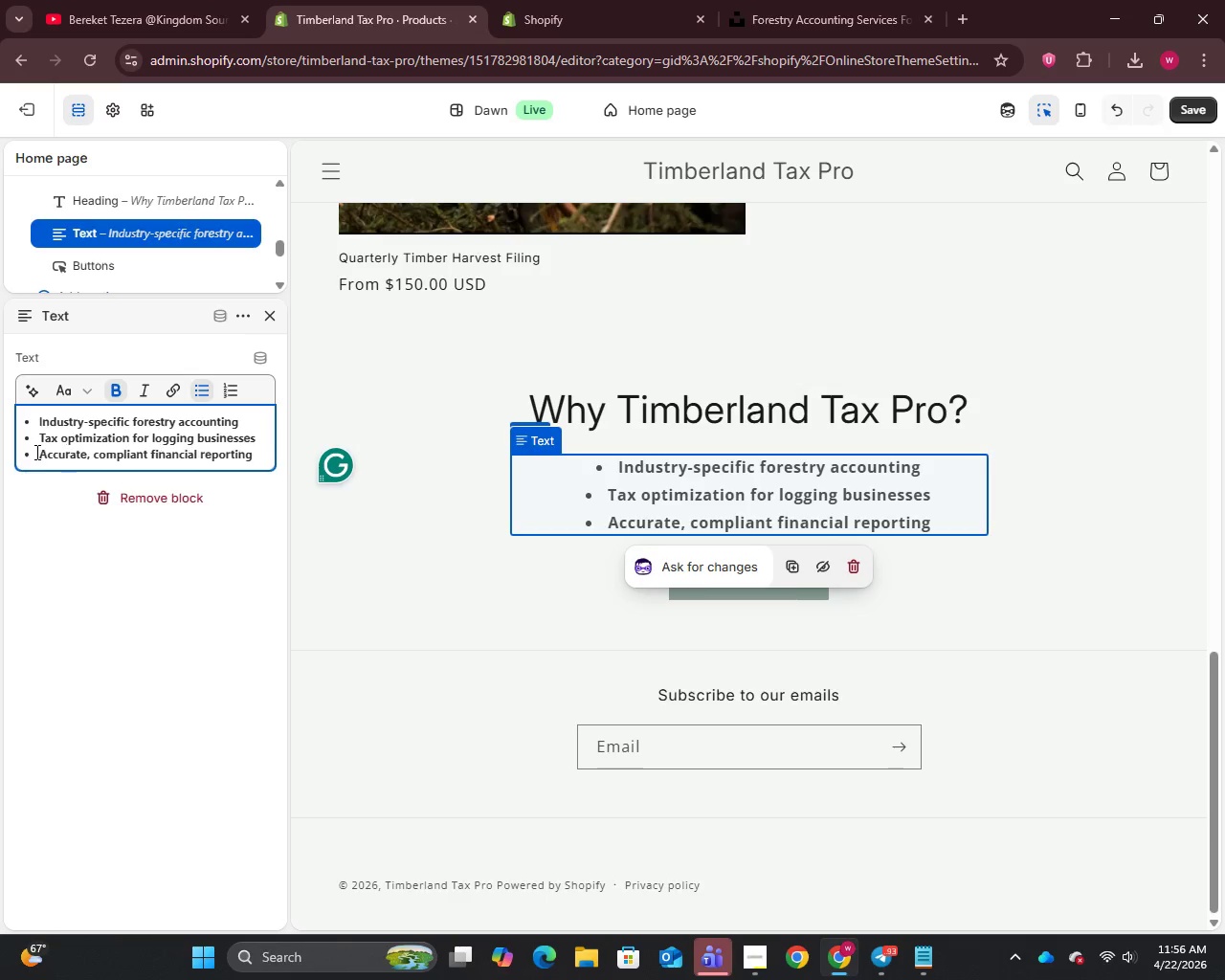 
key(Backspace)
 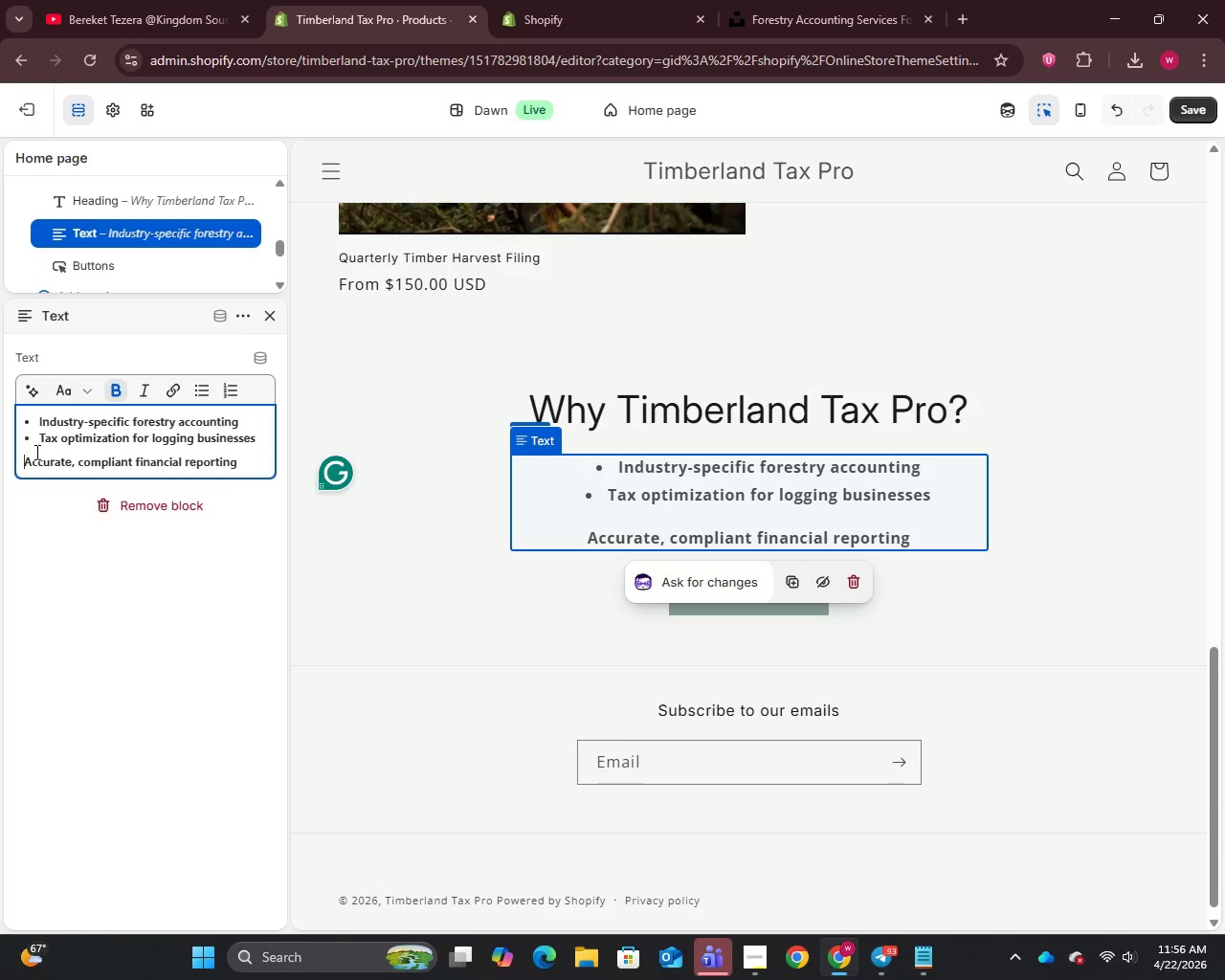 
key(Control+Z)
 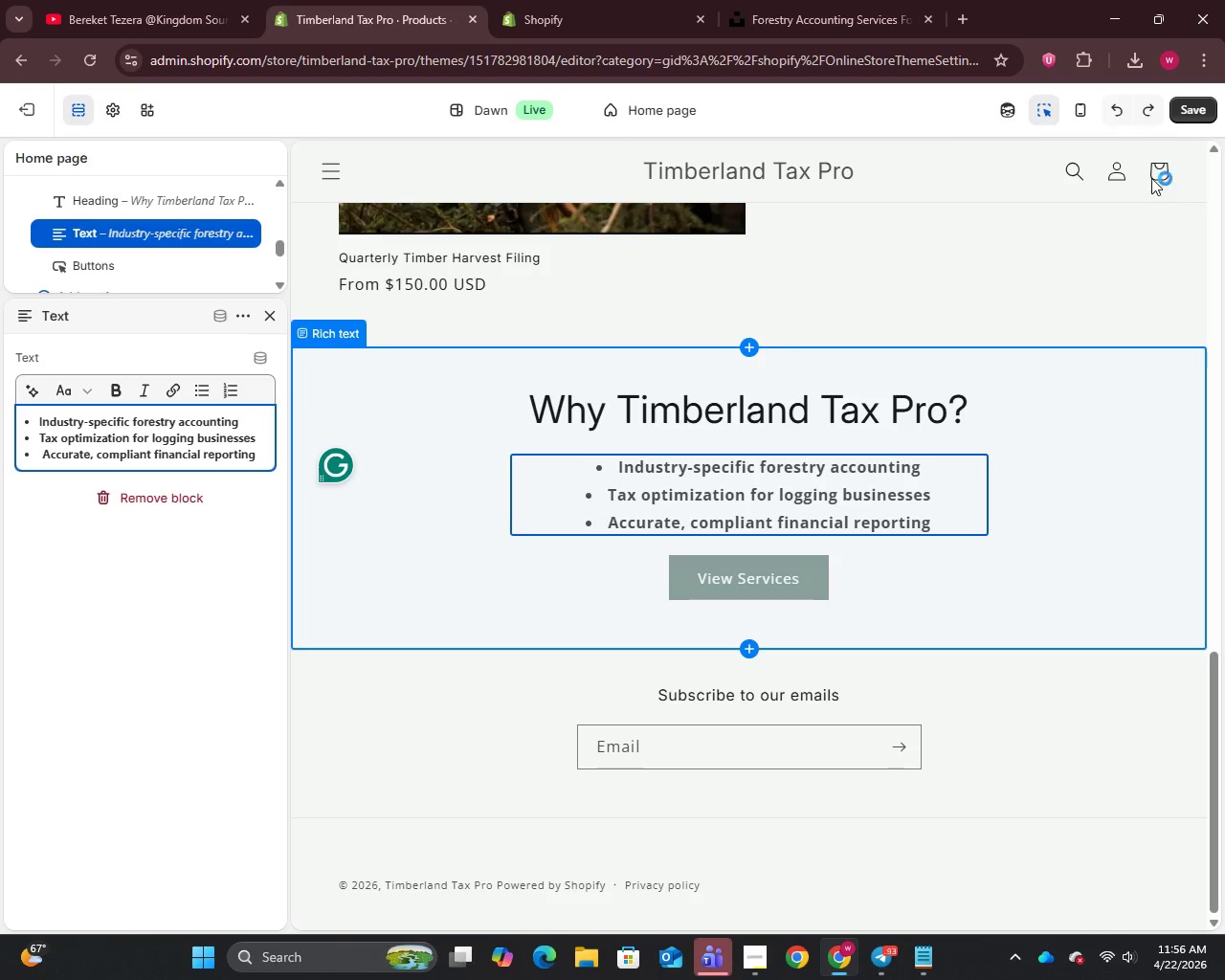 
left_click([1180, 108])
 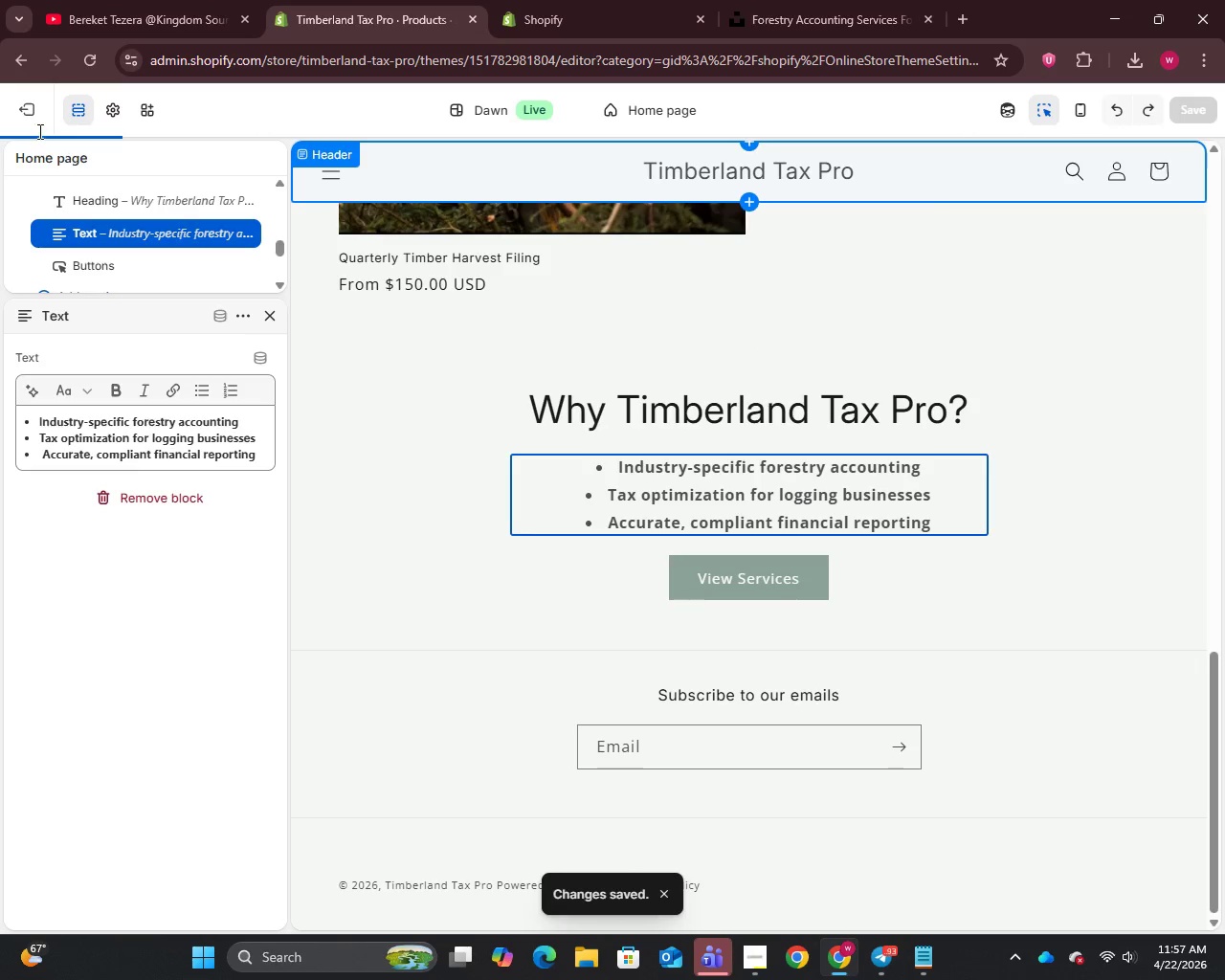 
left_click([27, 113])
 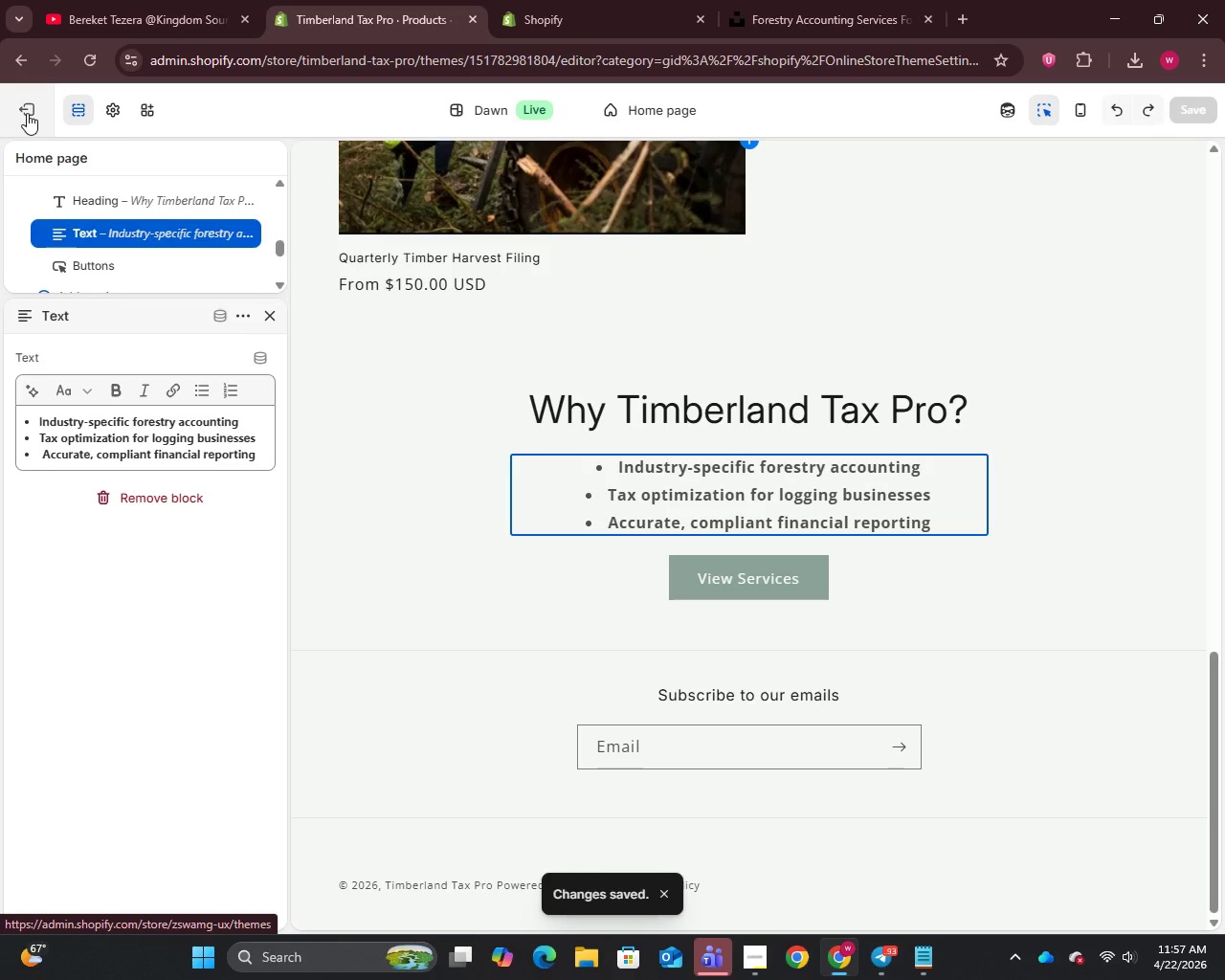 
left_click([27, 113])
 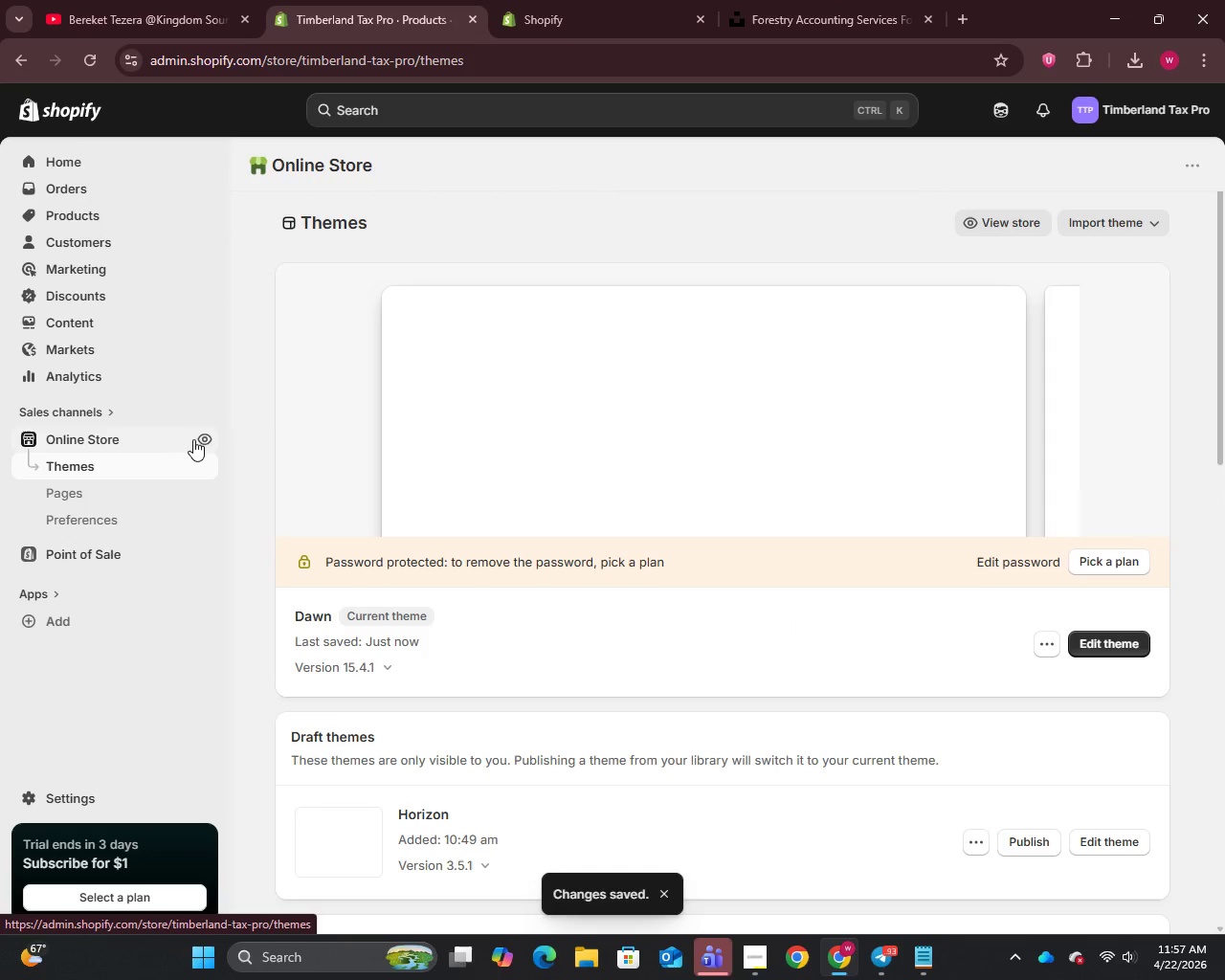 
left_click([201, 436])
 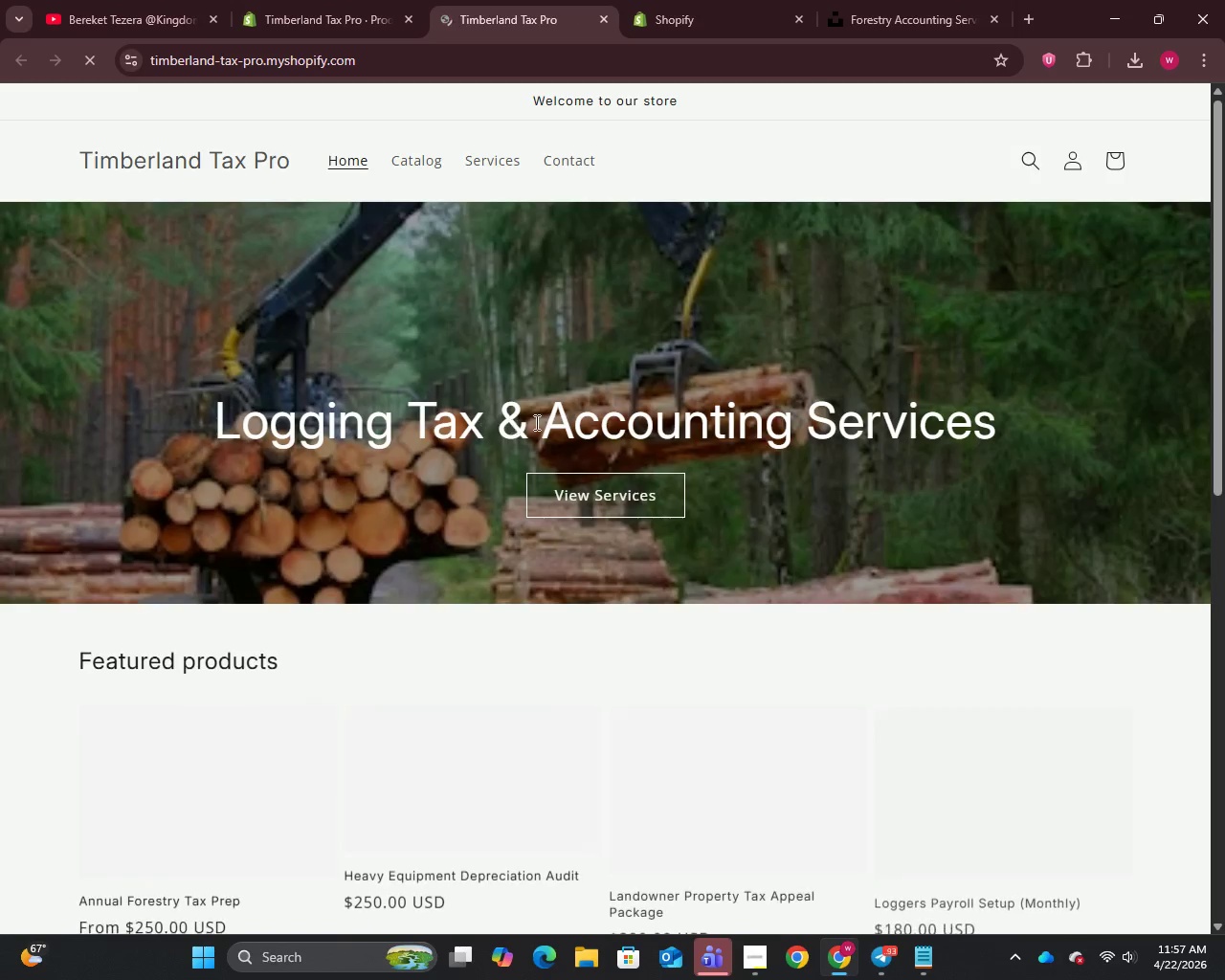 